 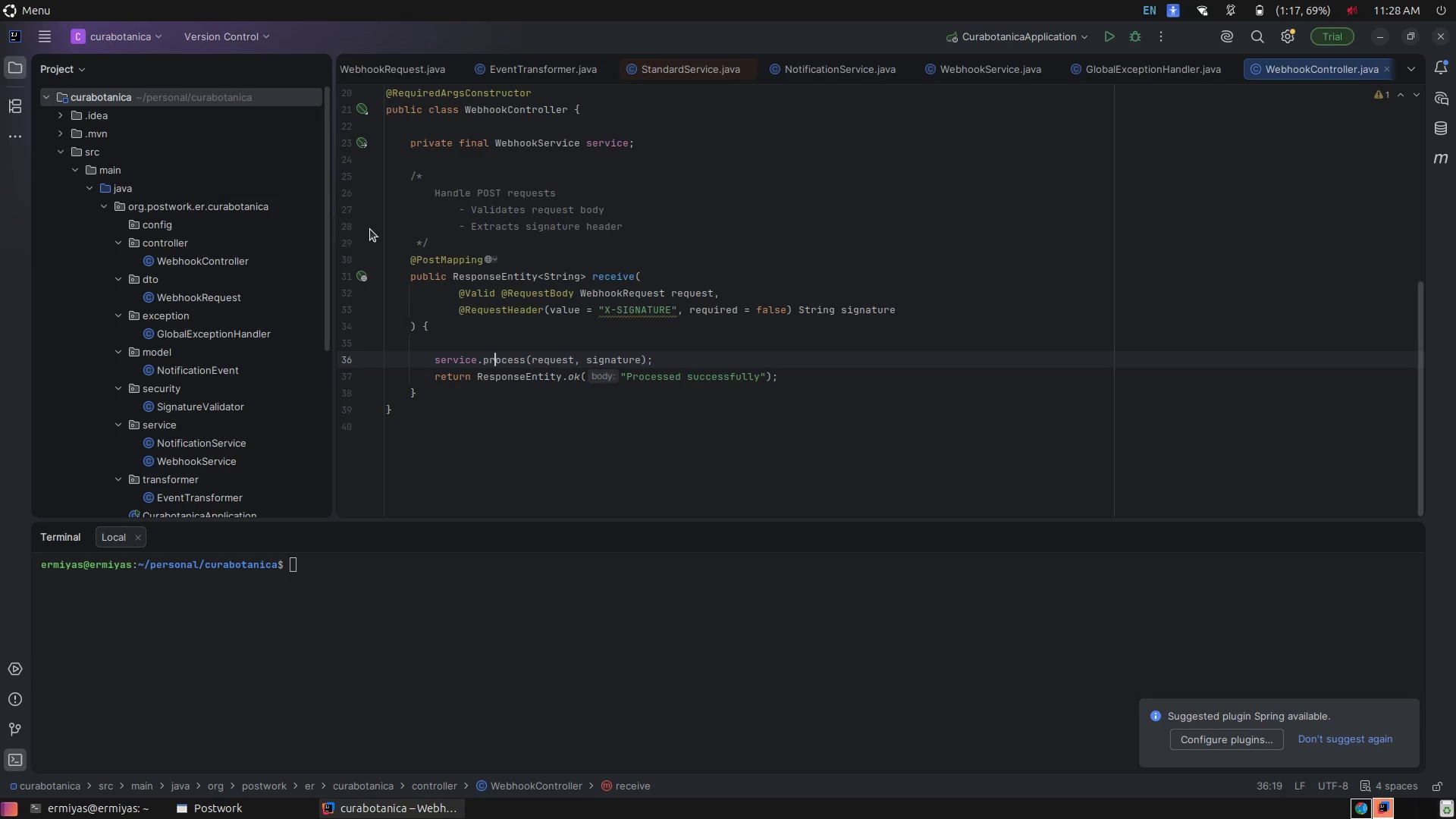 
left_click([789, 257])
 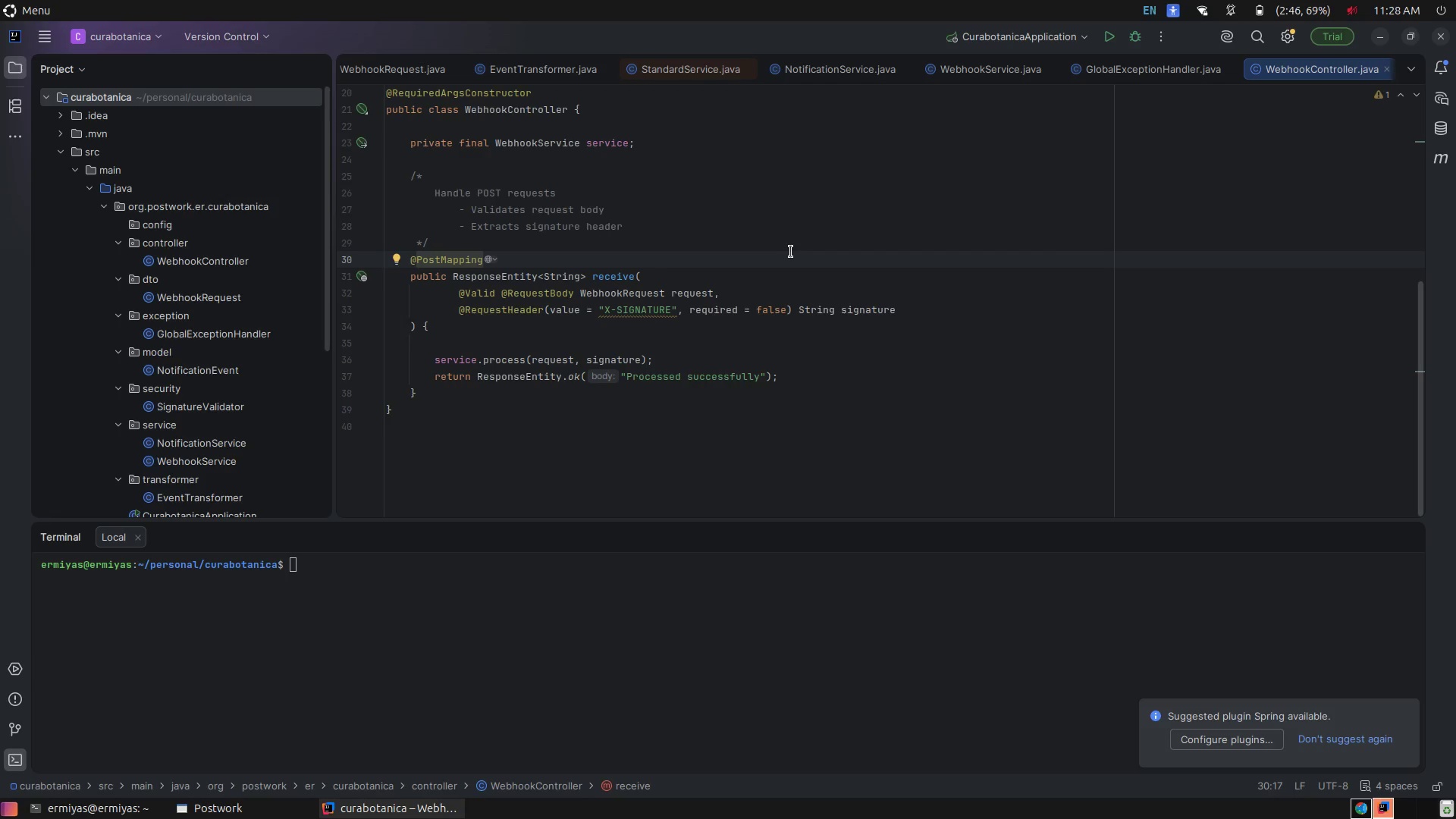 
wait(22.21)
 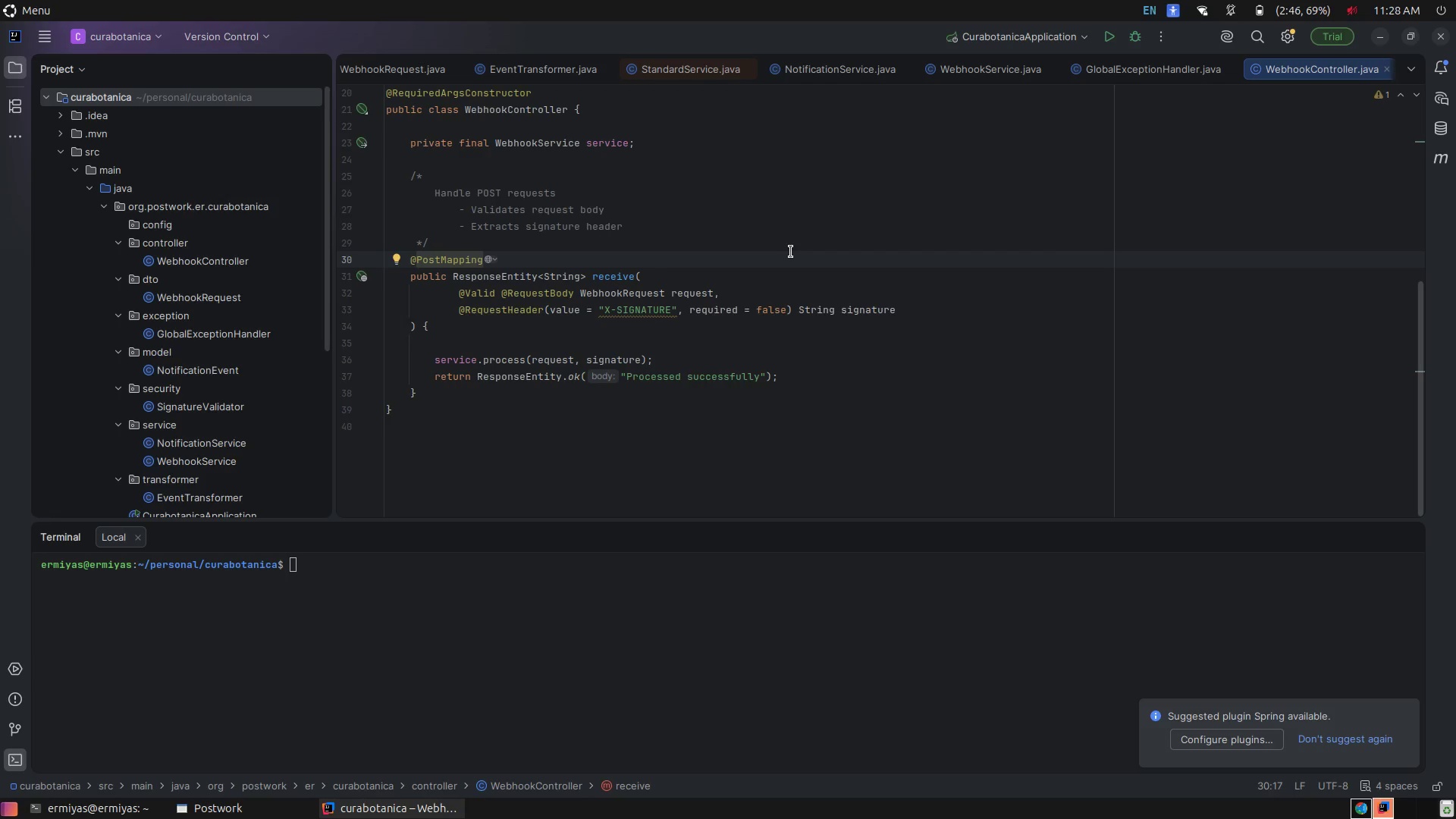 
scroll: coordinate [792, 271], scroll_direction: down, amount: 3.0
 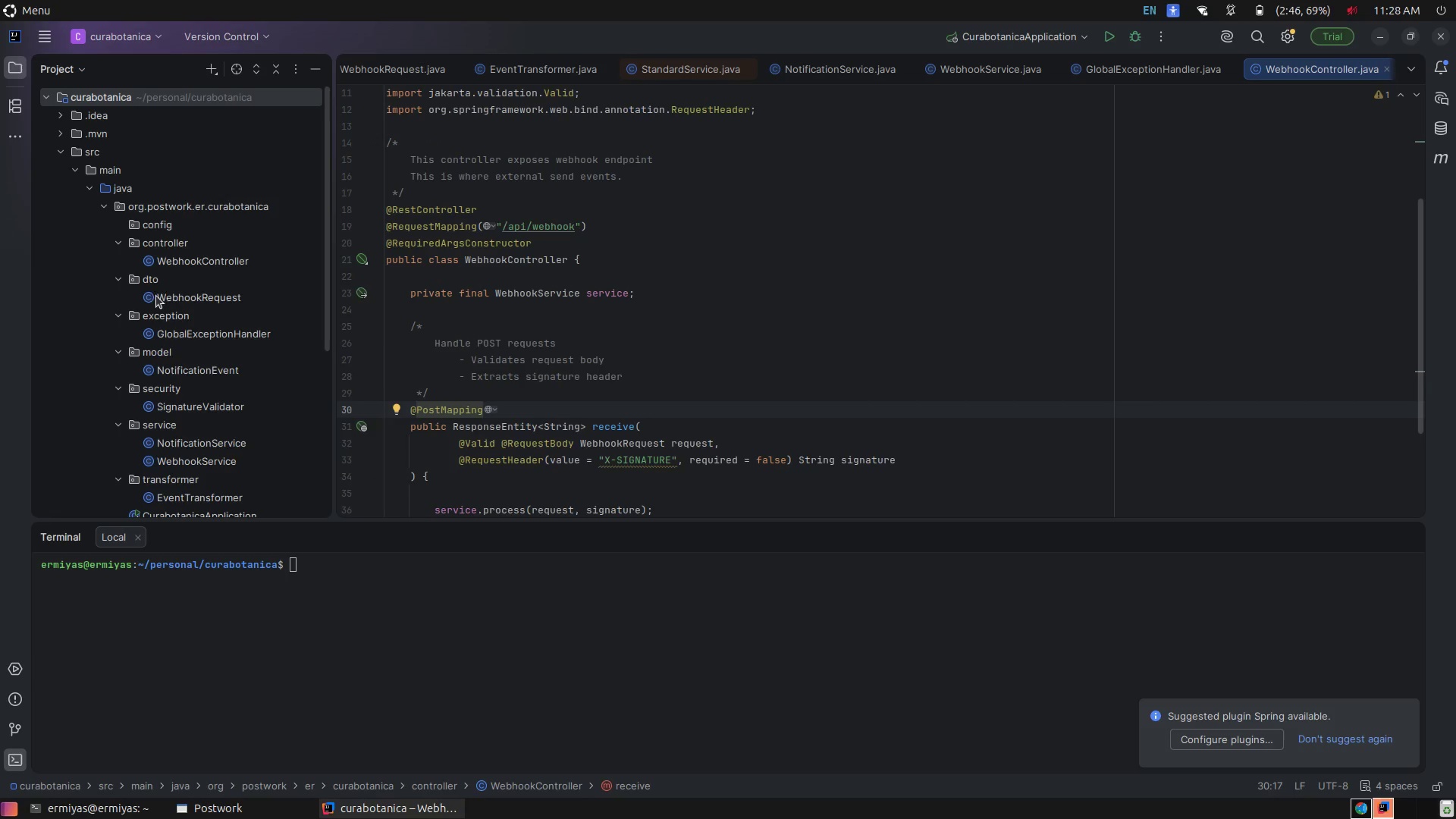 
left_click([165, 295])
 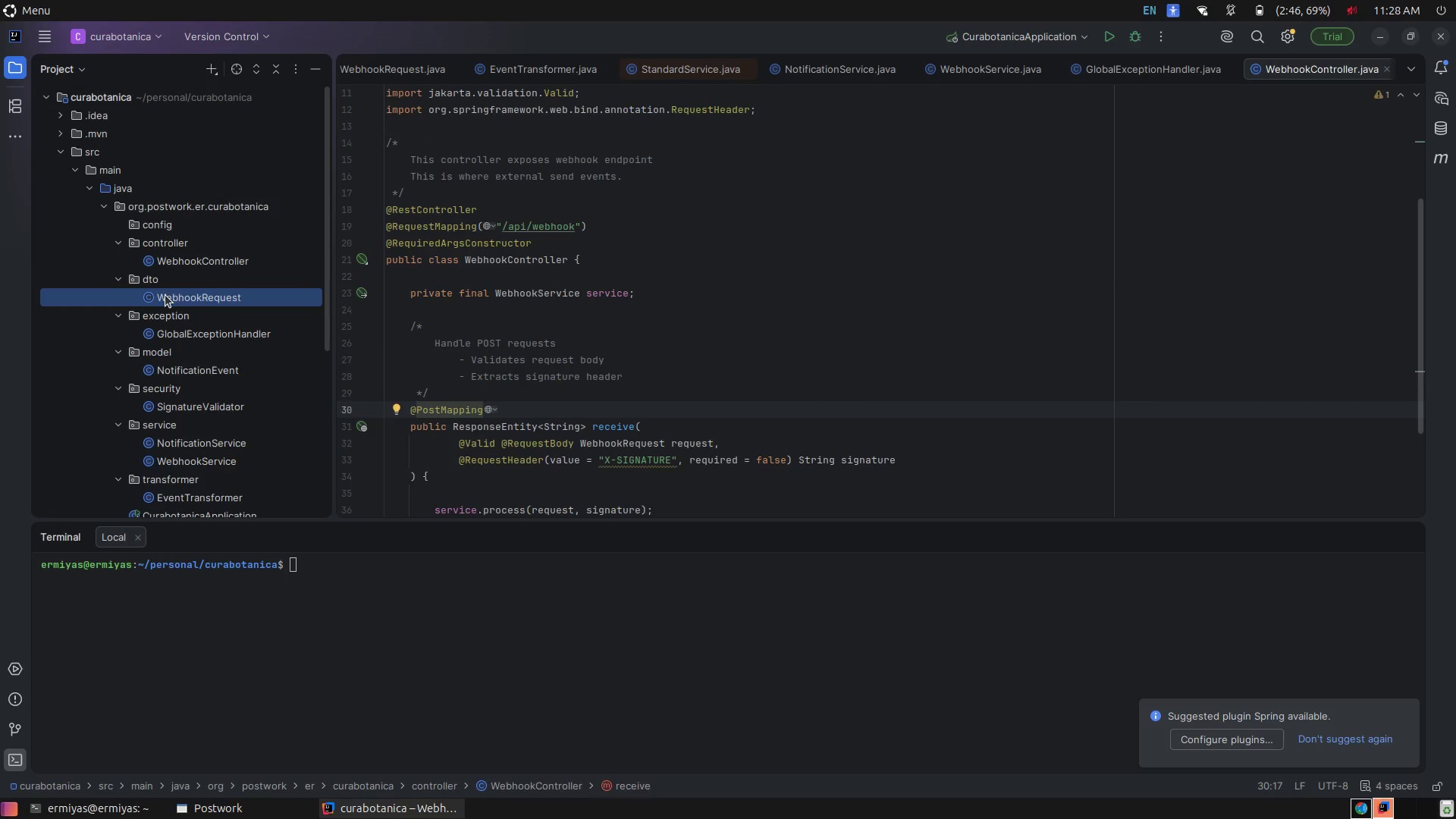 
left_click([165, 295])
 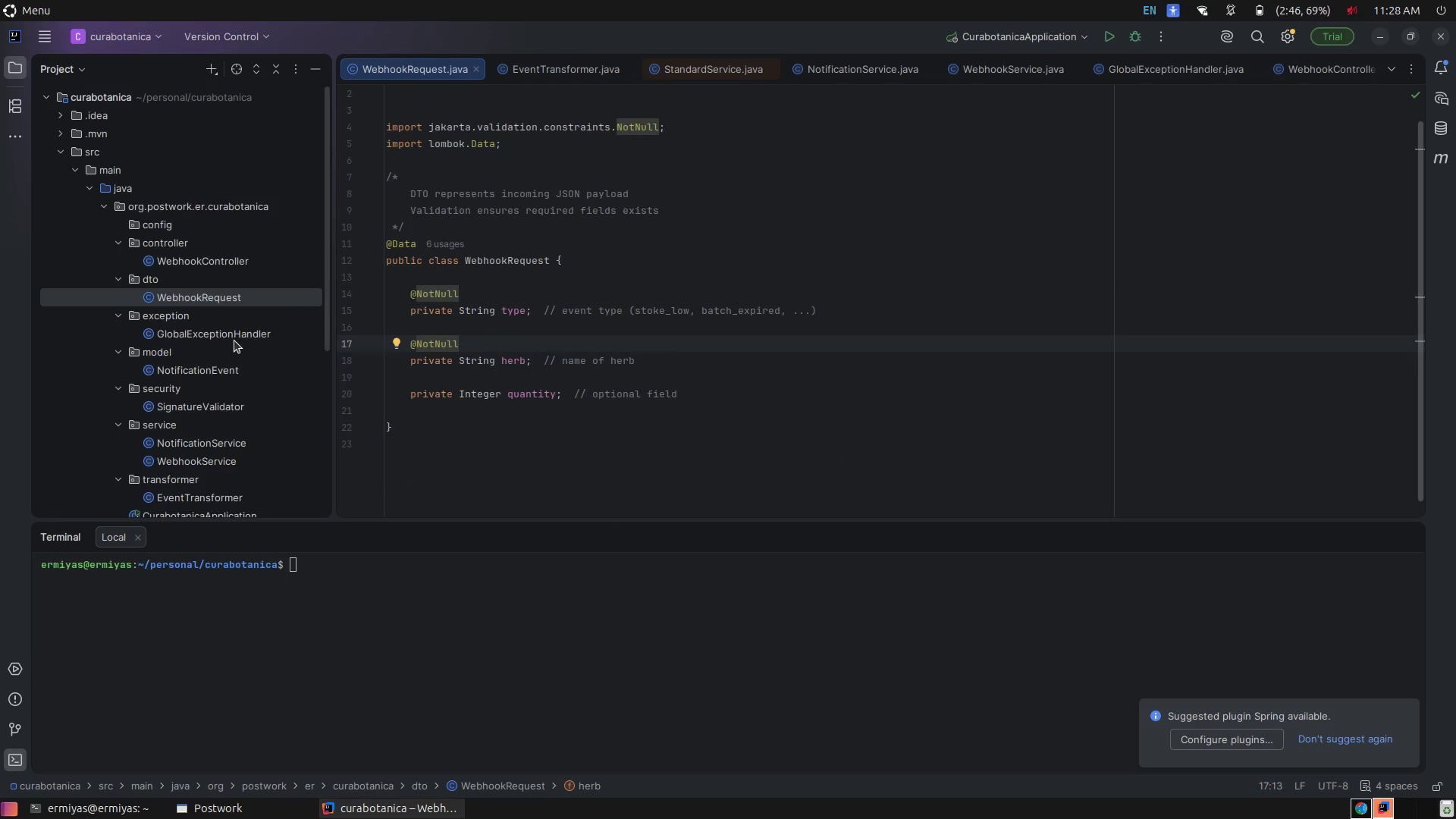 
left_click([529, 338])
 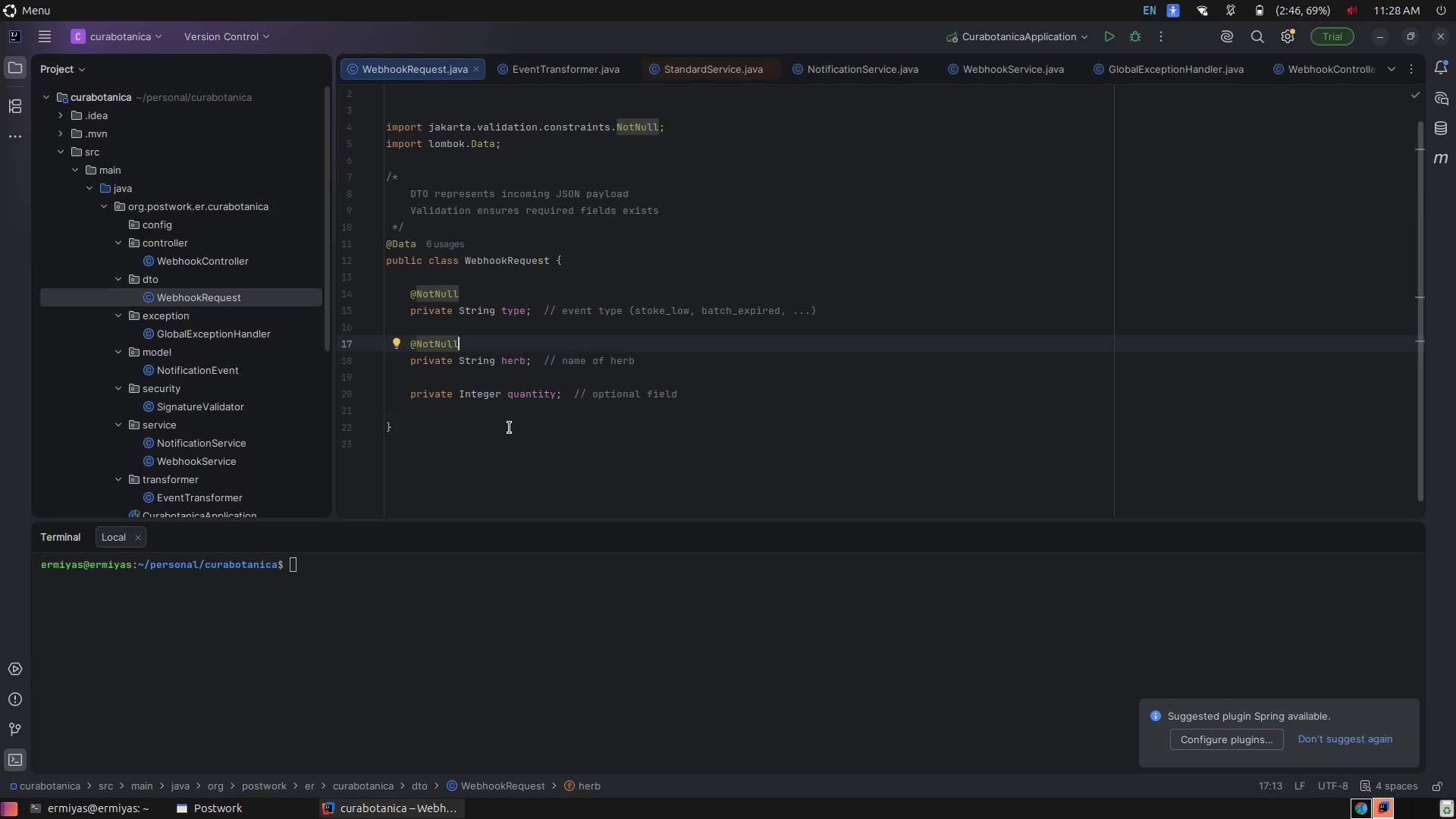 
wait(7.12)
 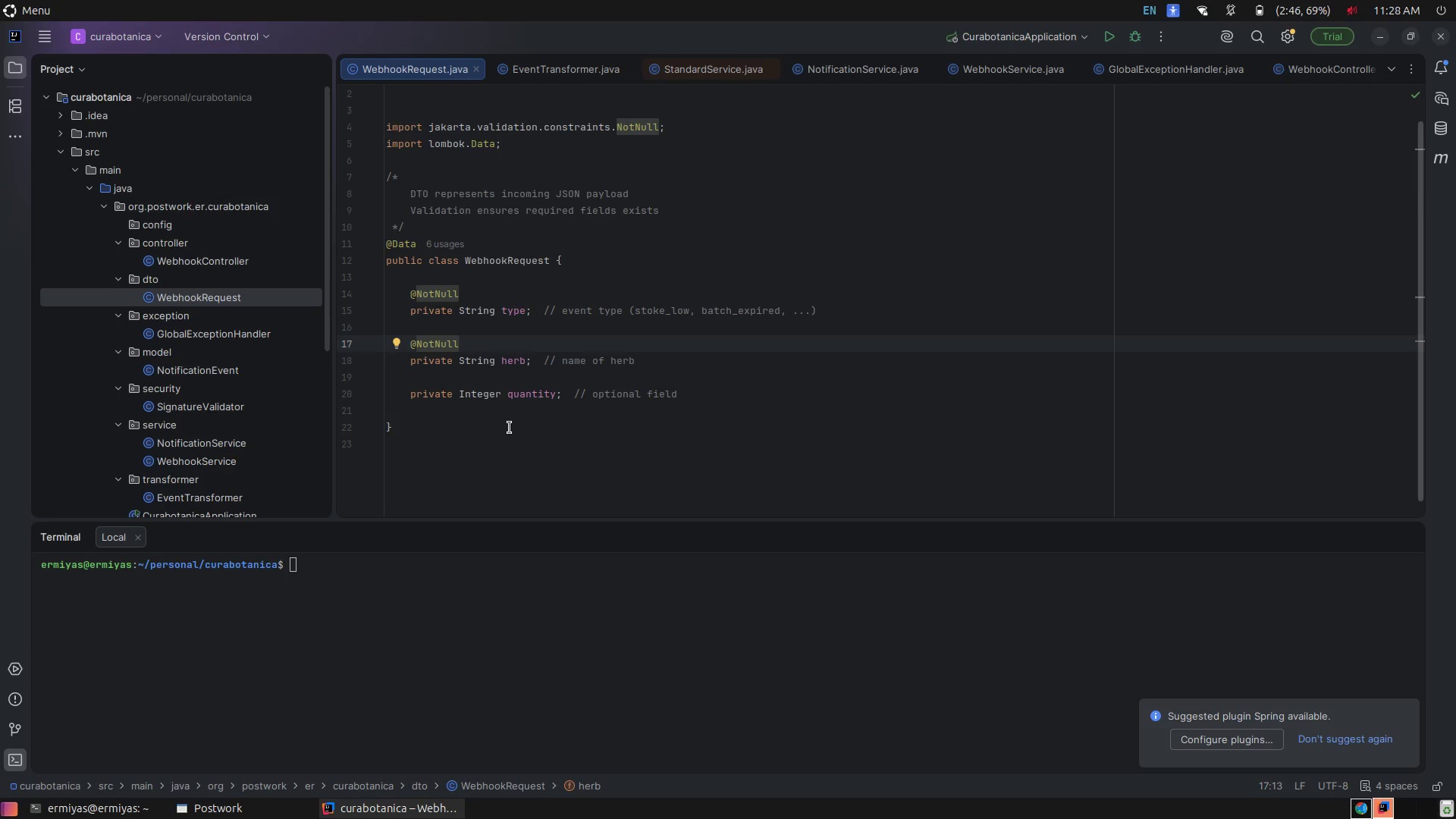 
scroll: coordinate [497, 389], scroll_direction: down, amount: 2.0
 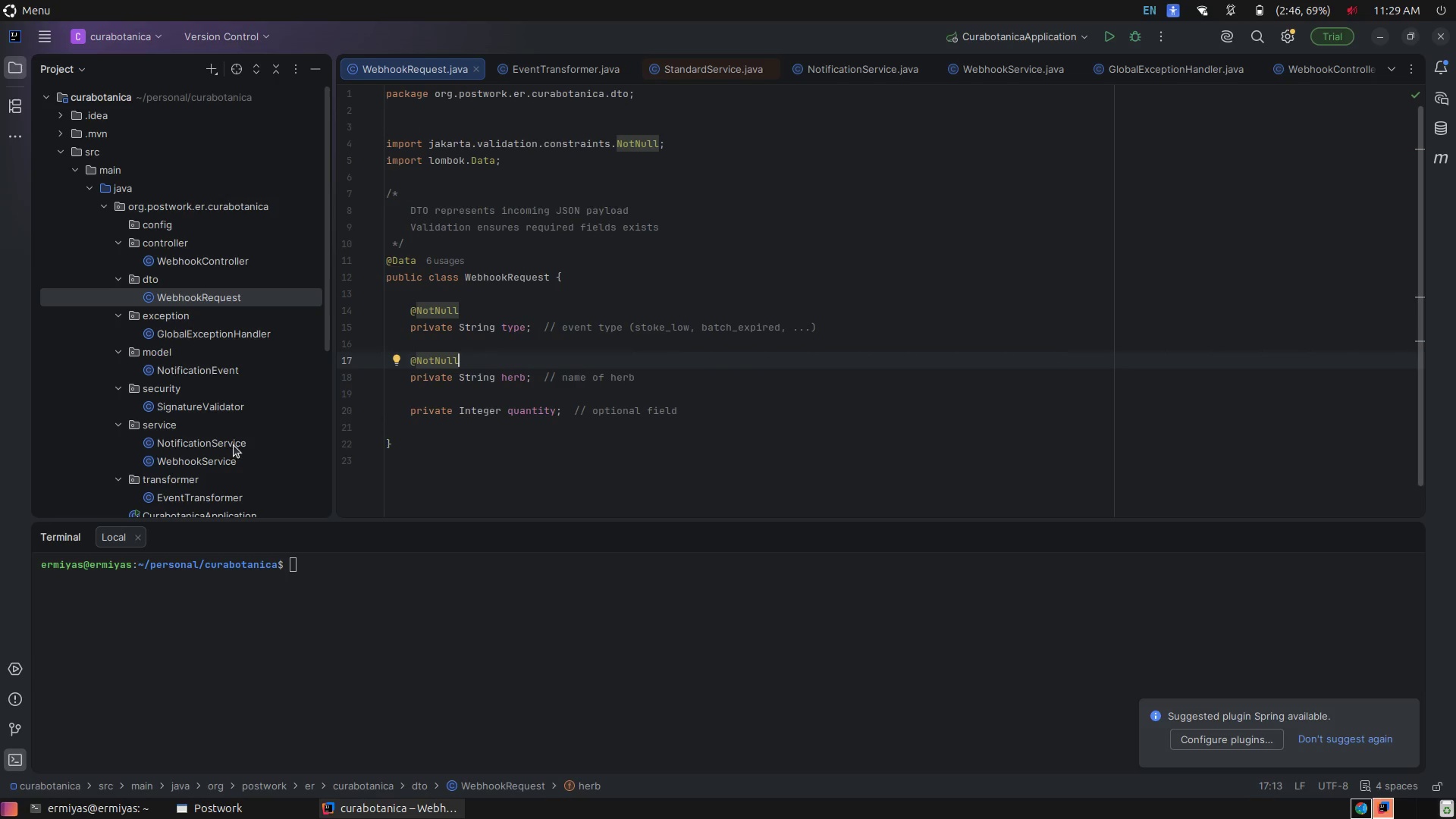 
left_click([230, 442])
 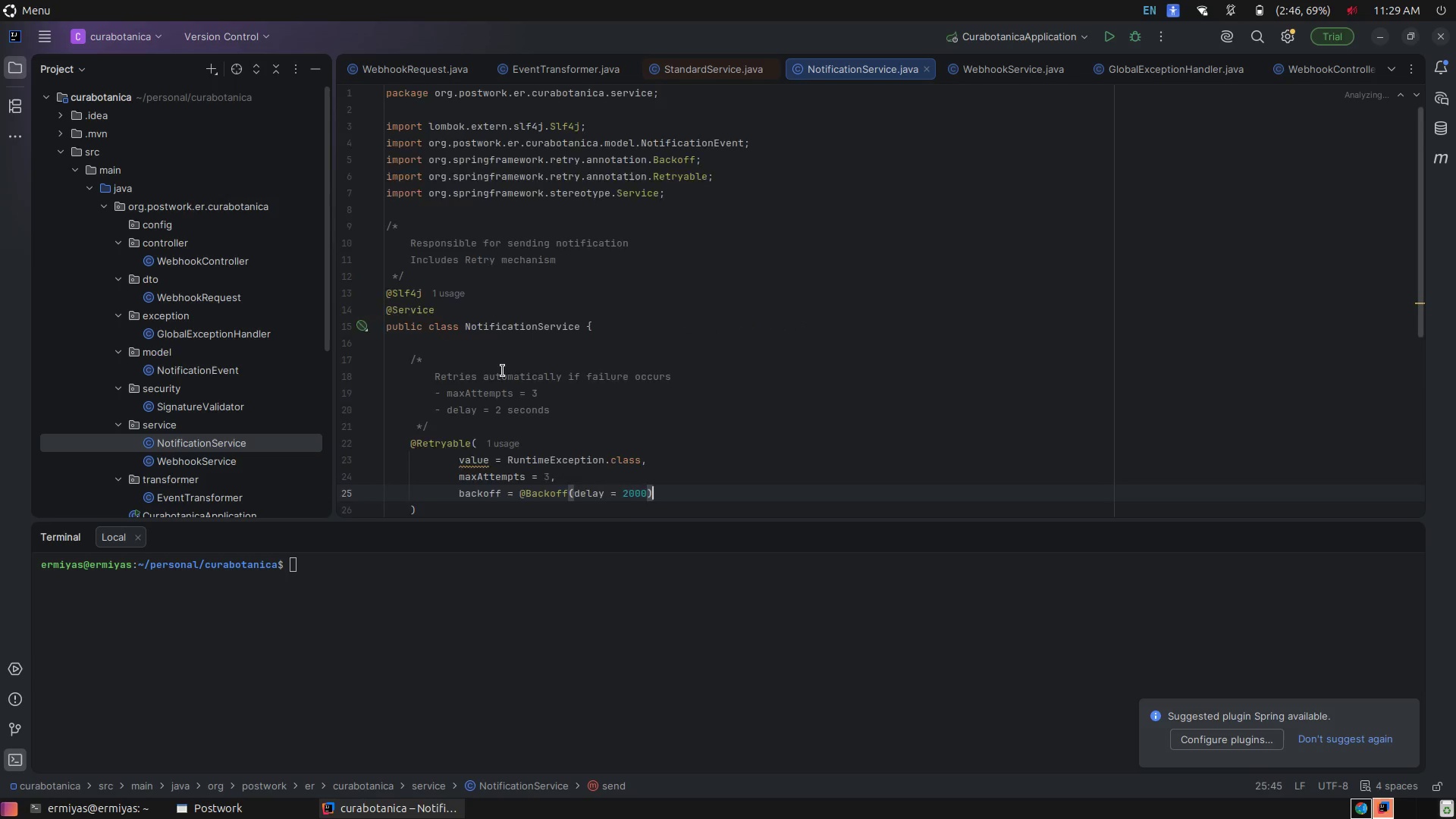 
scroll: coordinate [587, 369], scroll_direction: down, amount: 3.0
 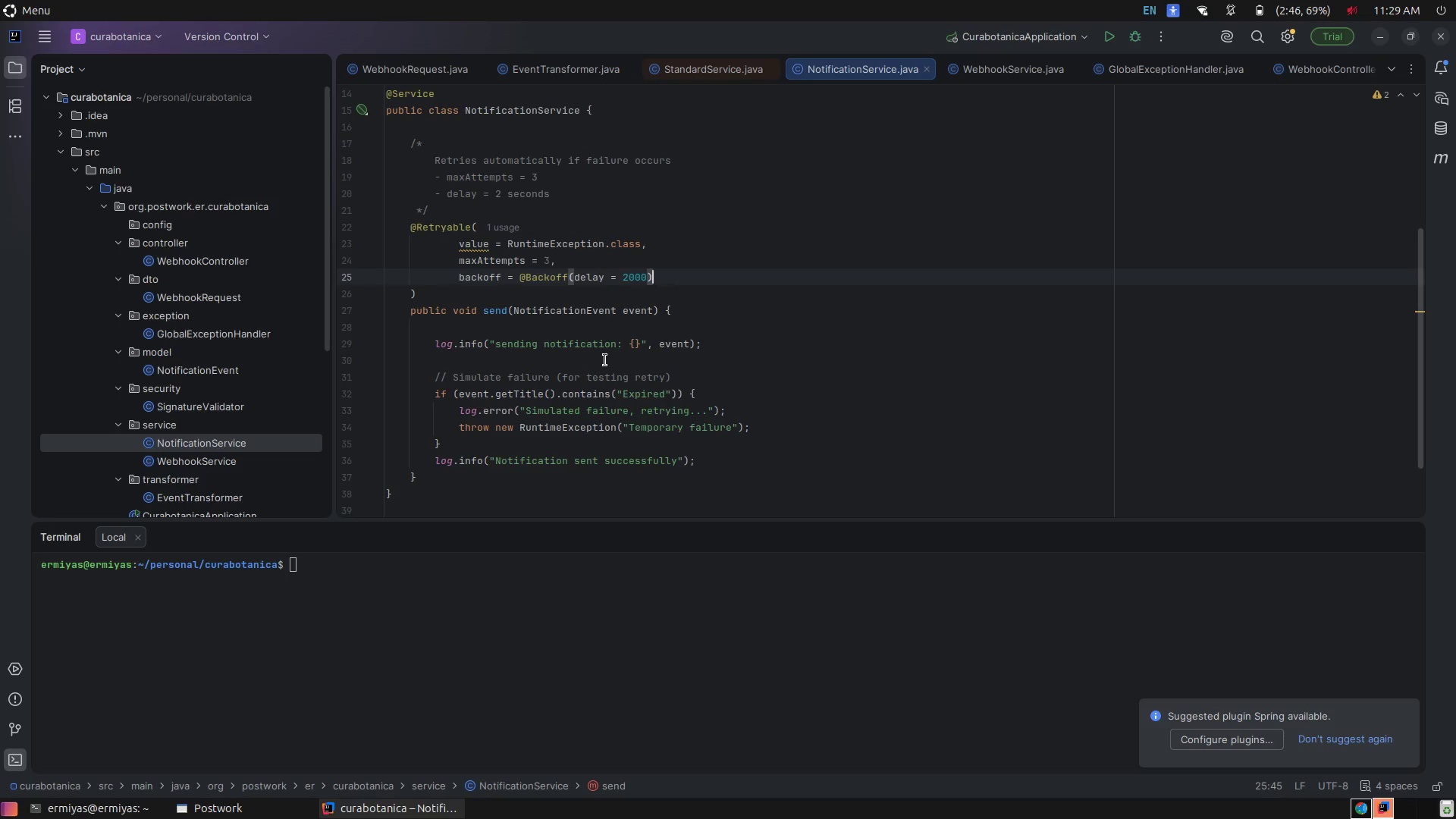 
double_click([766, 341])
 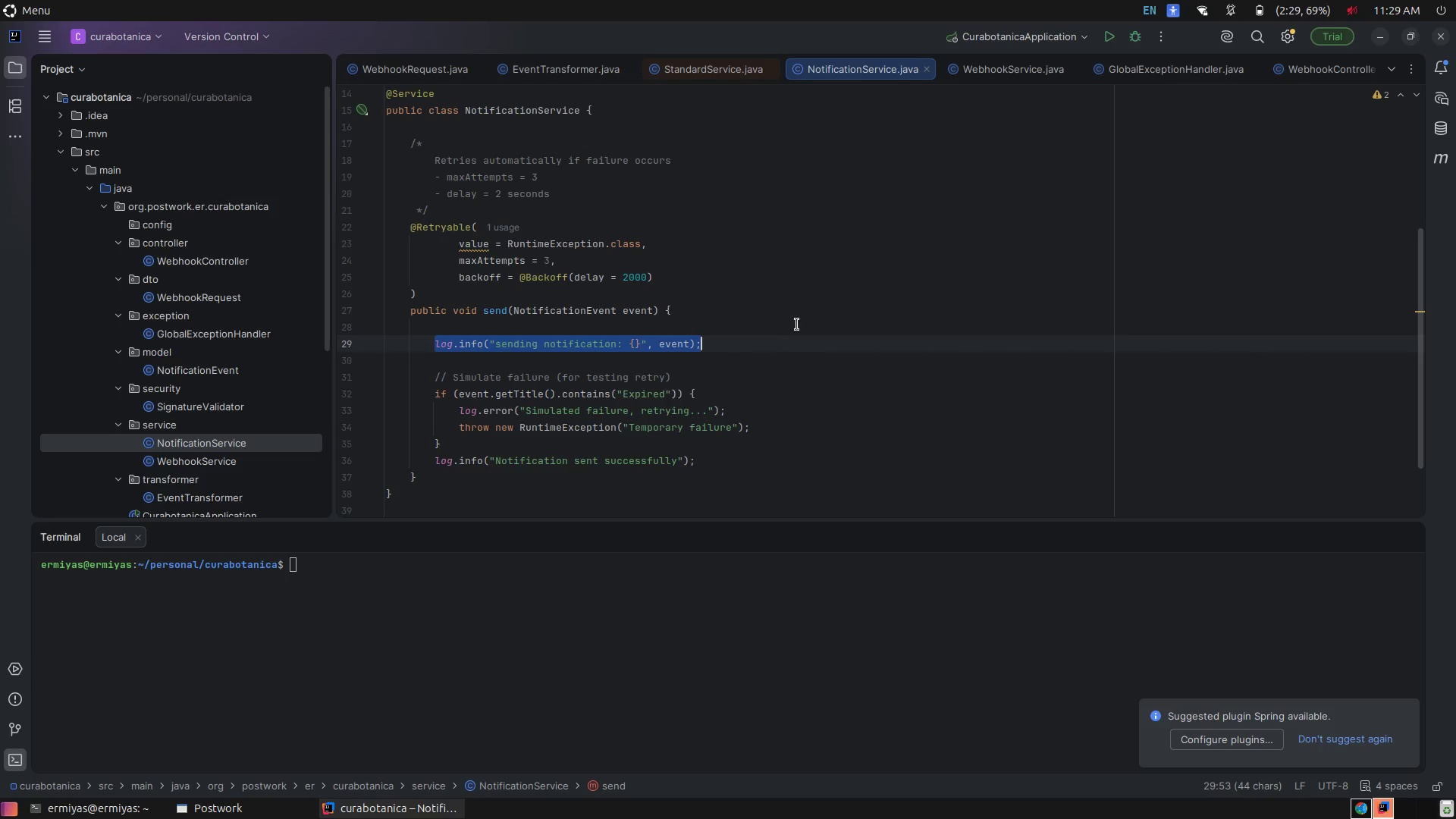 
left_click([807, 312])
 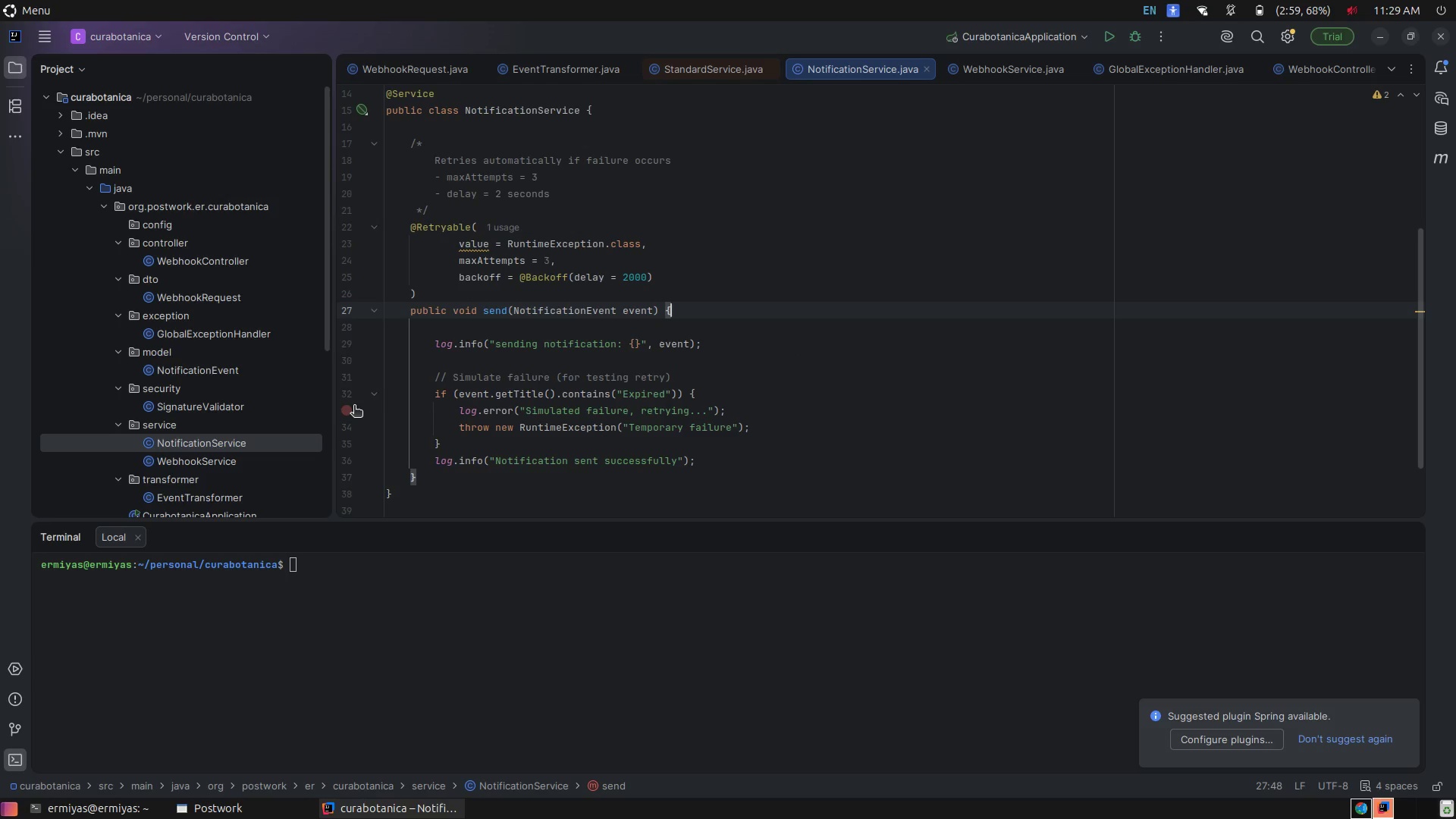 
wait(20.39)
 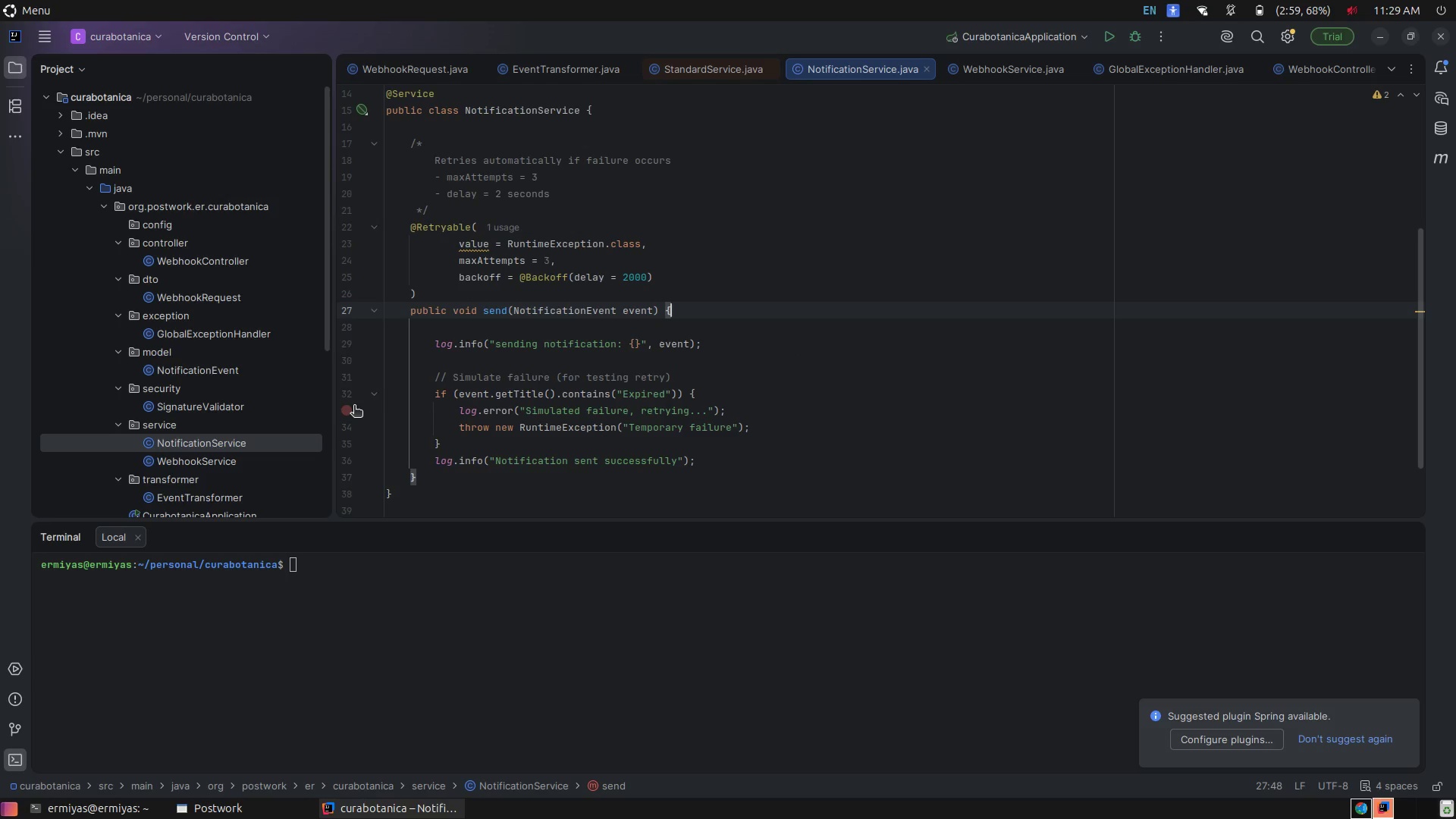 
left_click([1412, 717])
 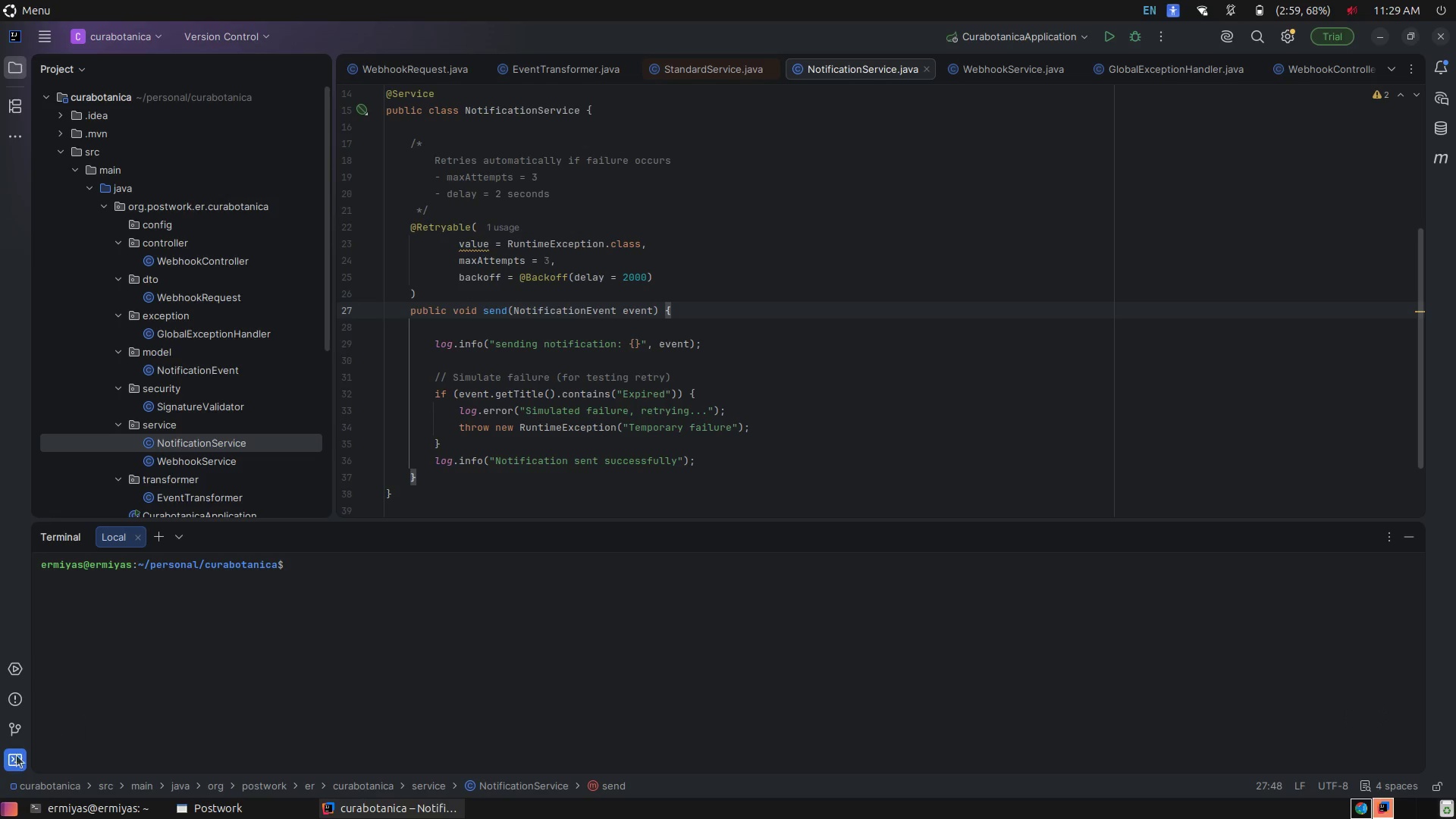 
left_click([338, 694])
 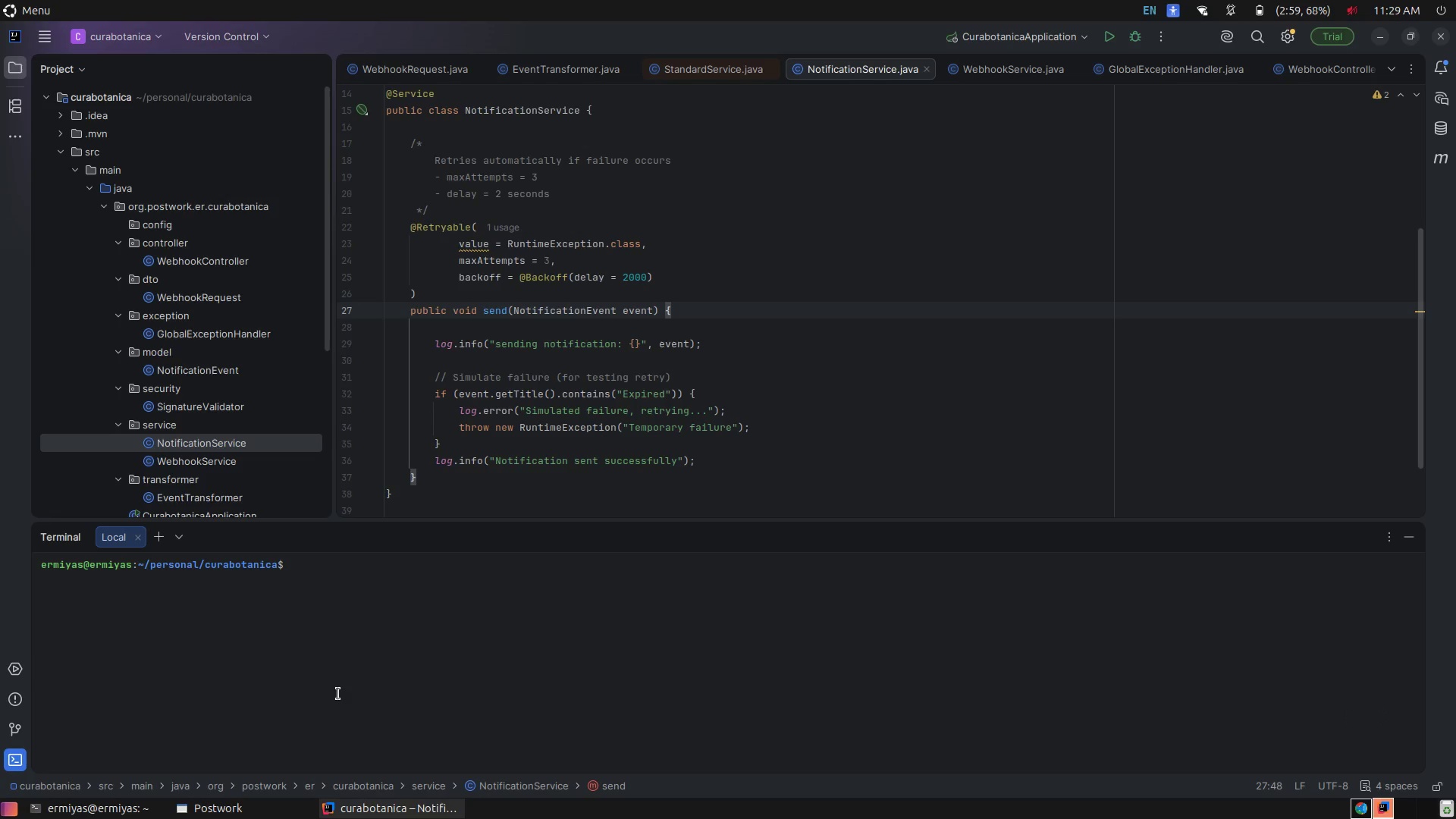 
type(mvn cllea)
key(Backspace)
key(Backspace)
key(Backspace)
type(ean install)
 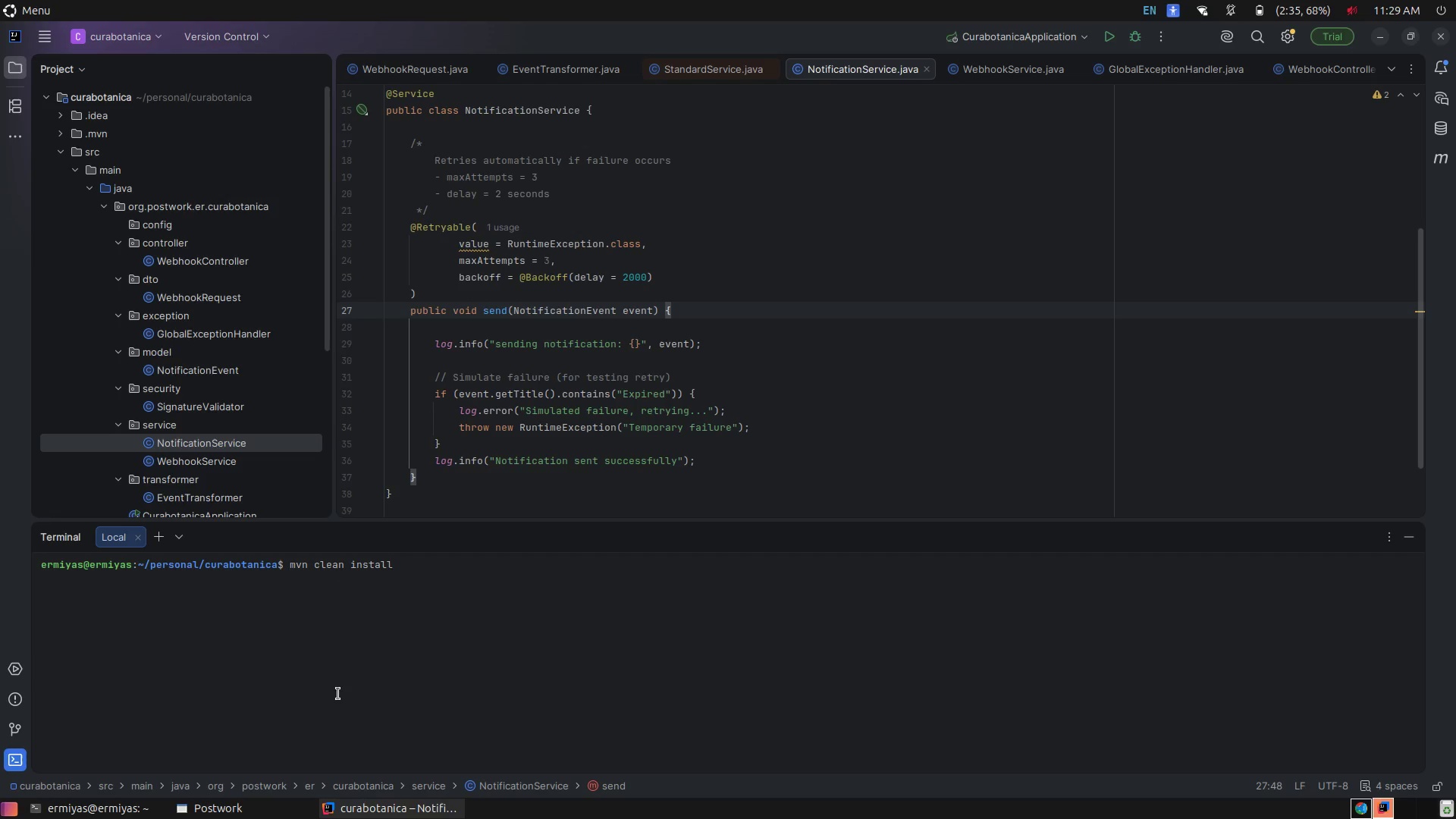 
key(Enter)
 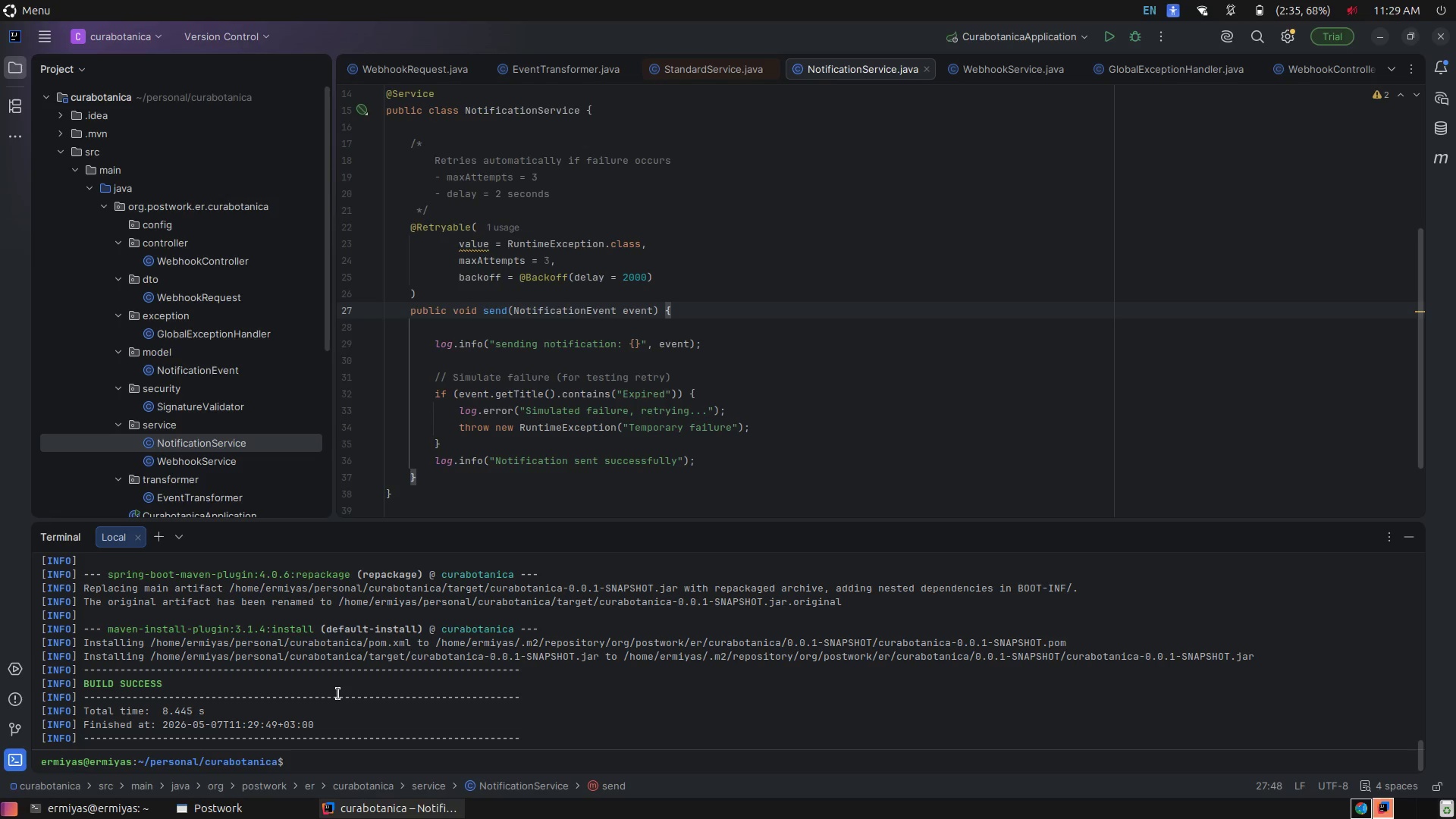 
wait(22.62)
 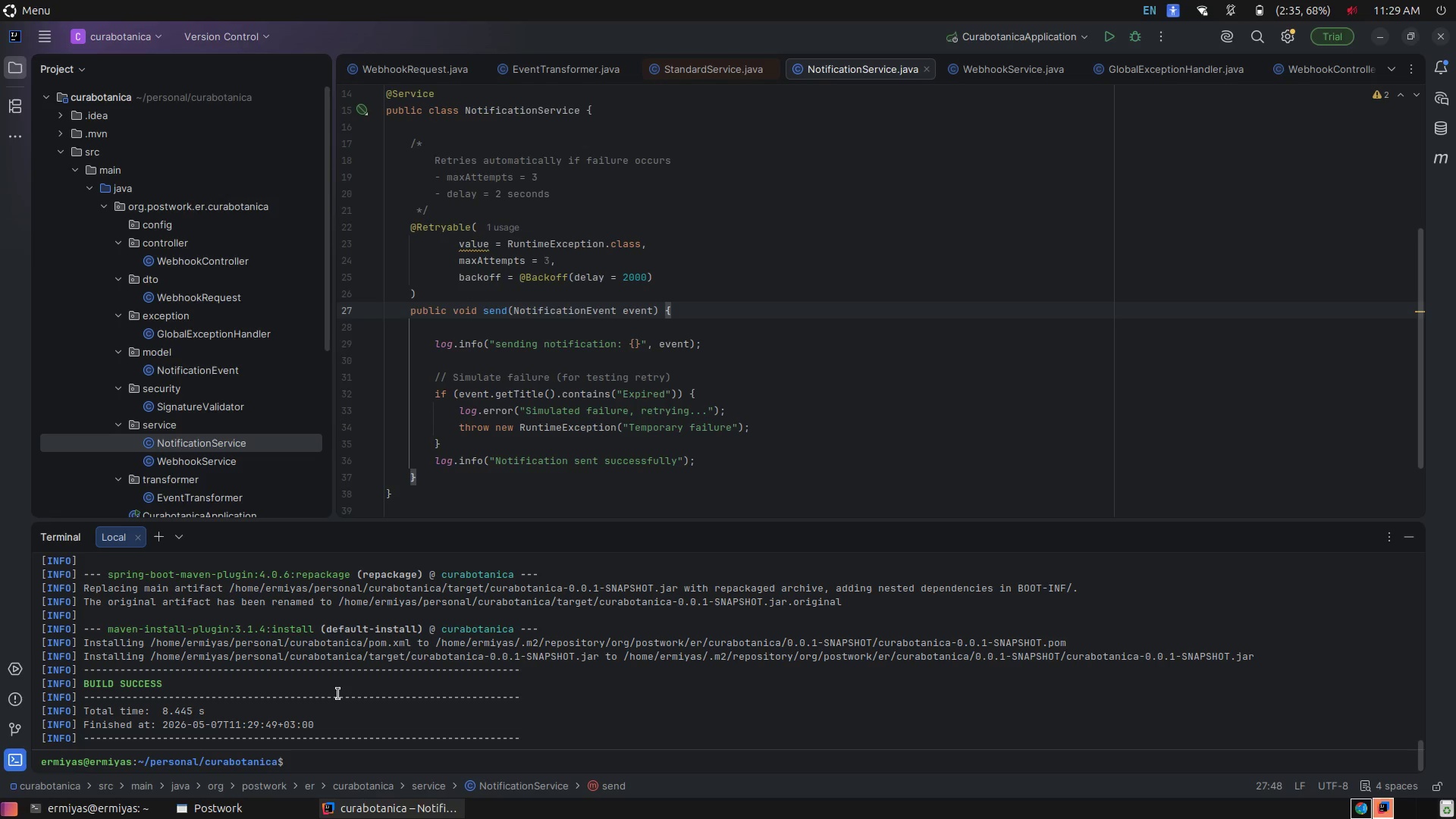 
scroll: coordinate [649, 403], scroll_direction: up, amount: 1.0
 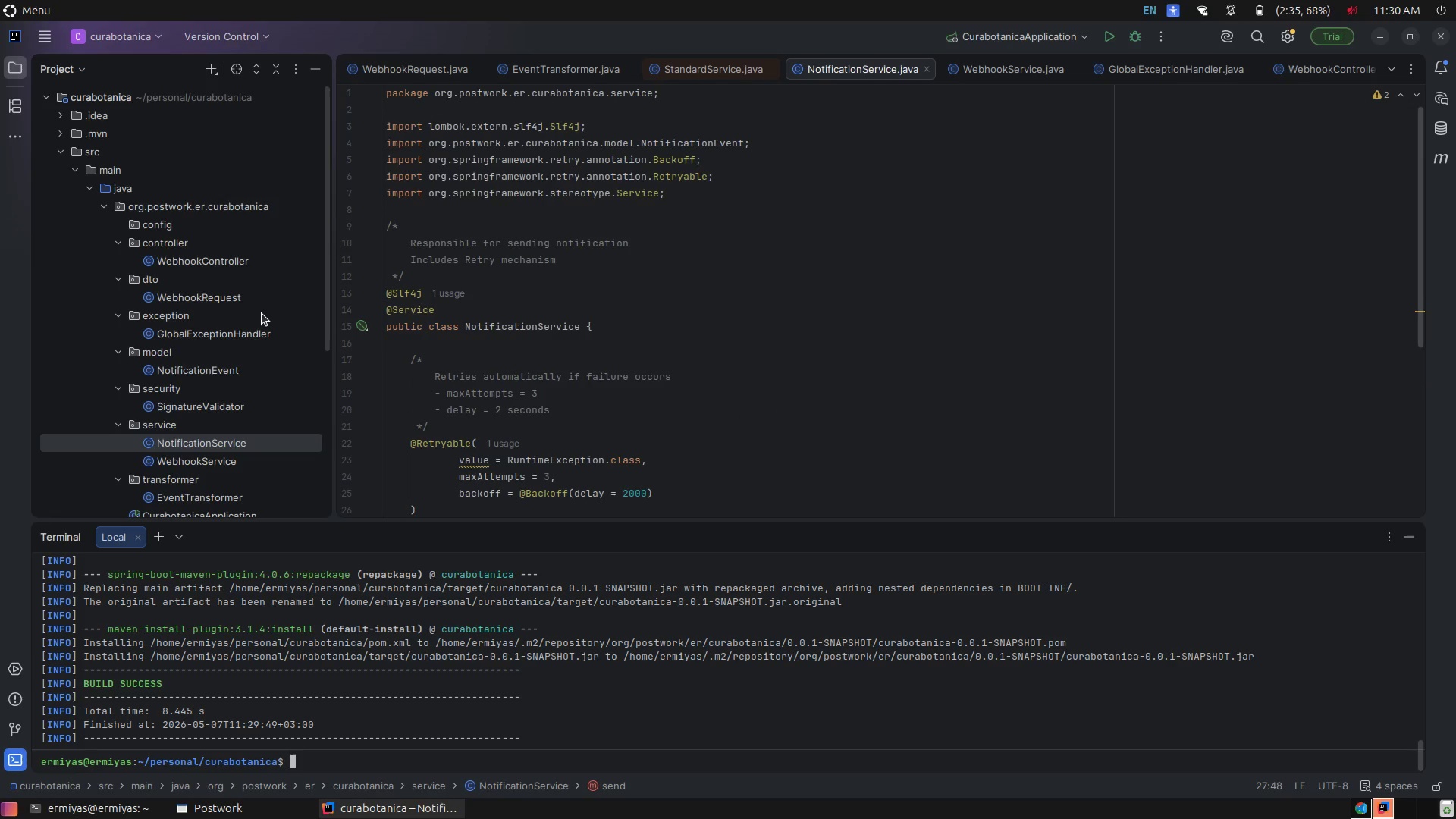 
scroll: coordinate [265, 292], scroll_direction: down, amount: 8.0
 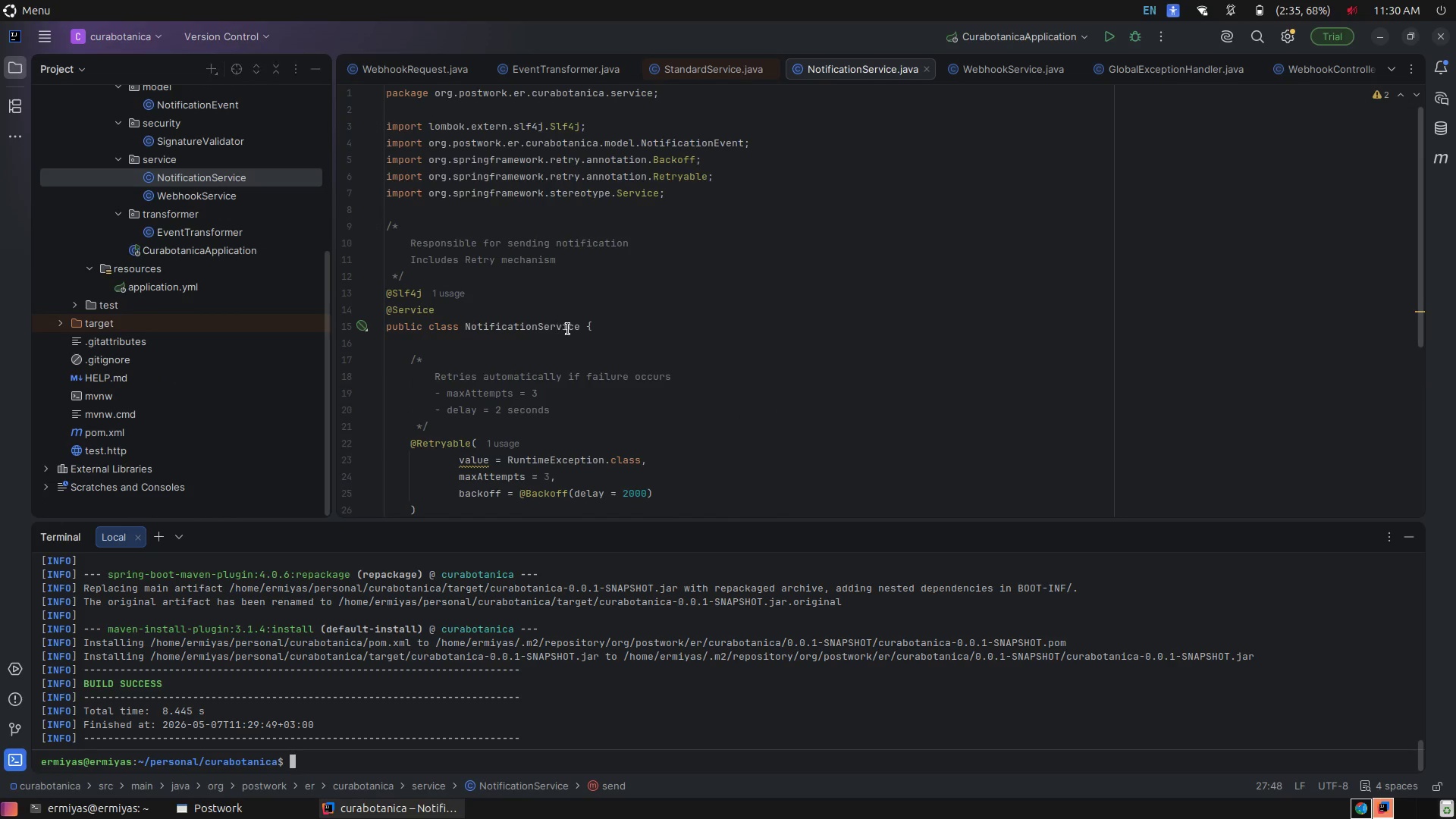 
left_click([578, 329])
 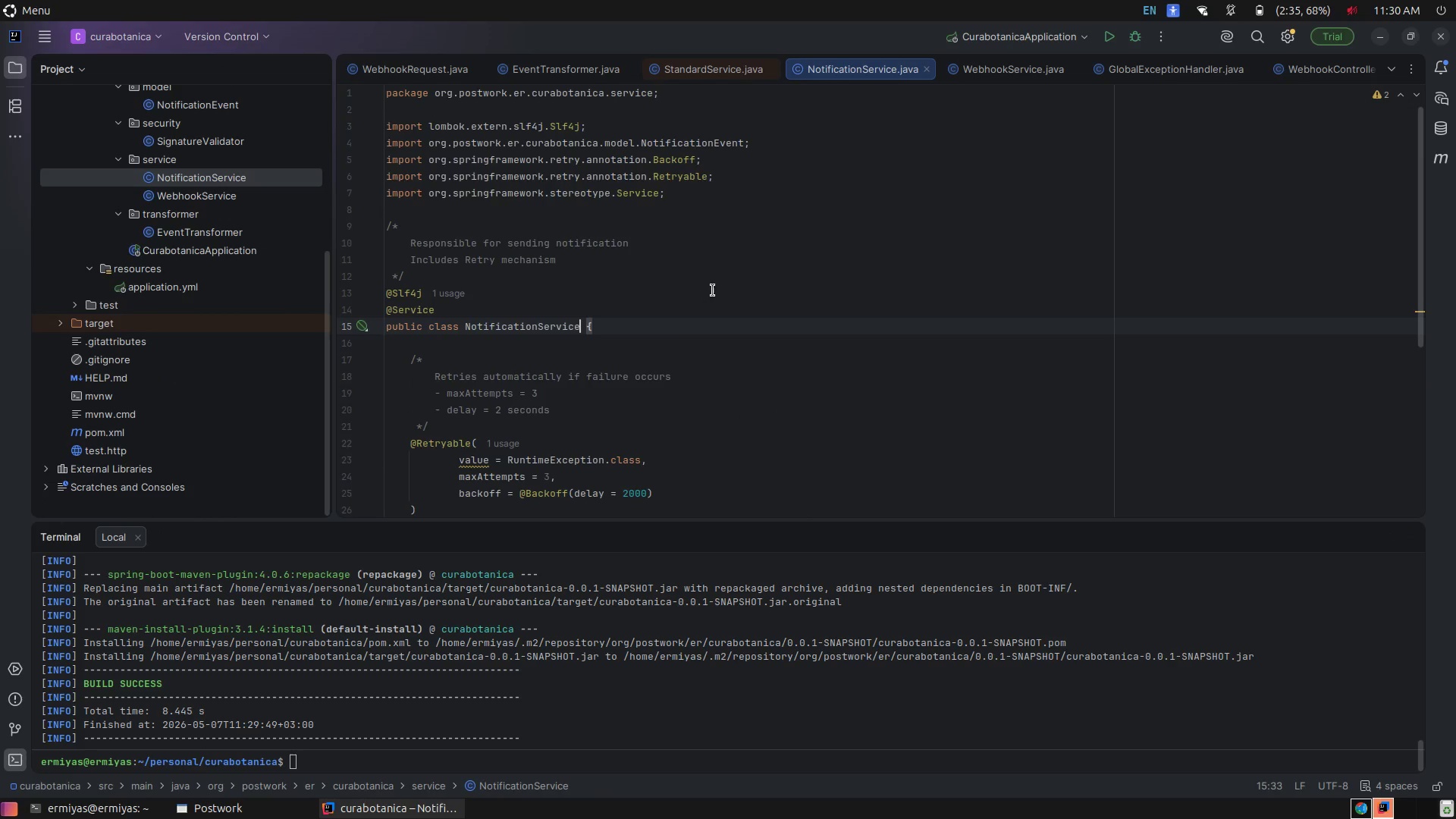 
left_click([713, 290])
 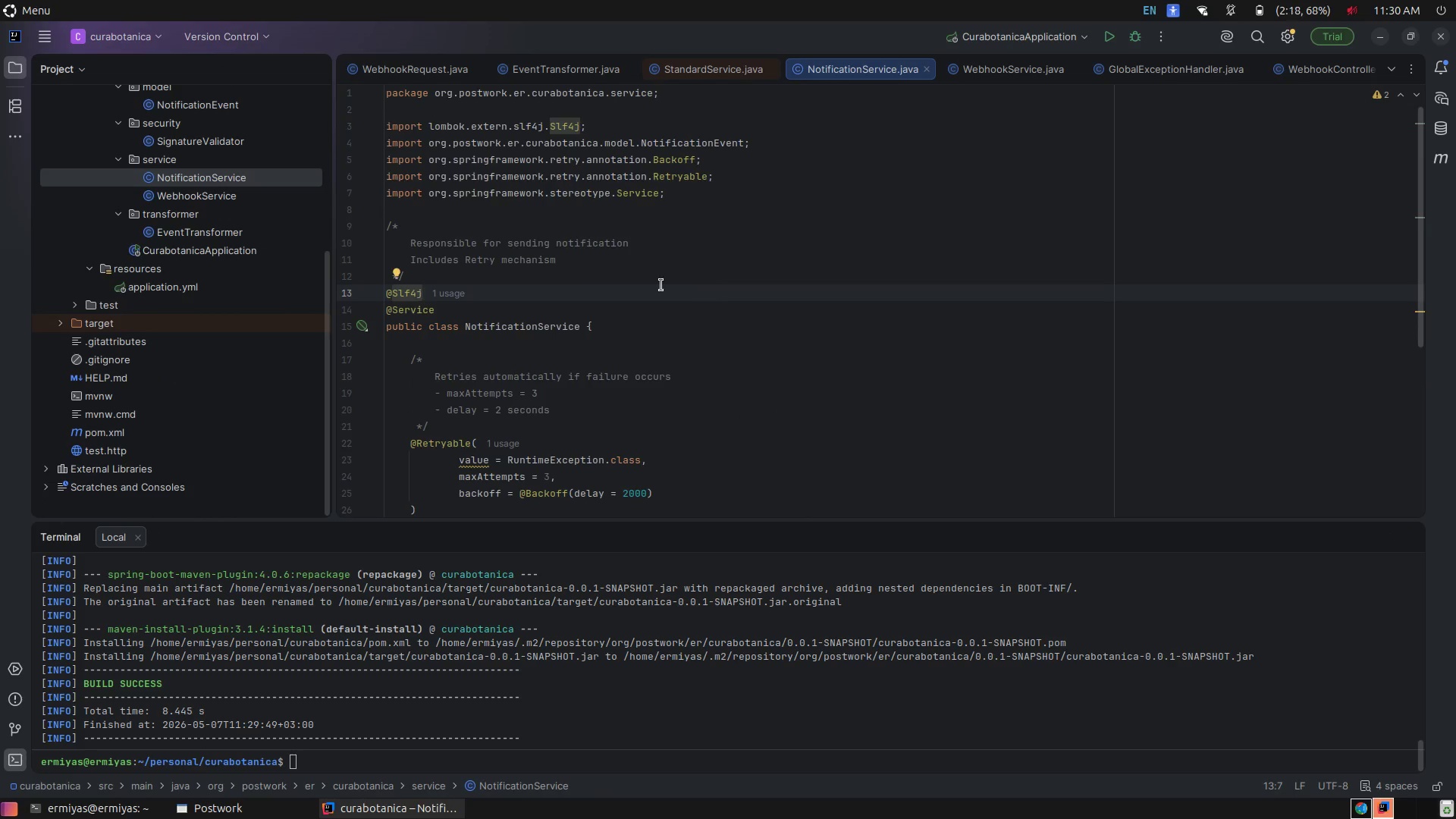 
left_click([614, 276])
 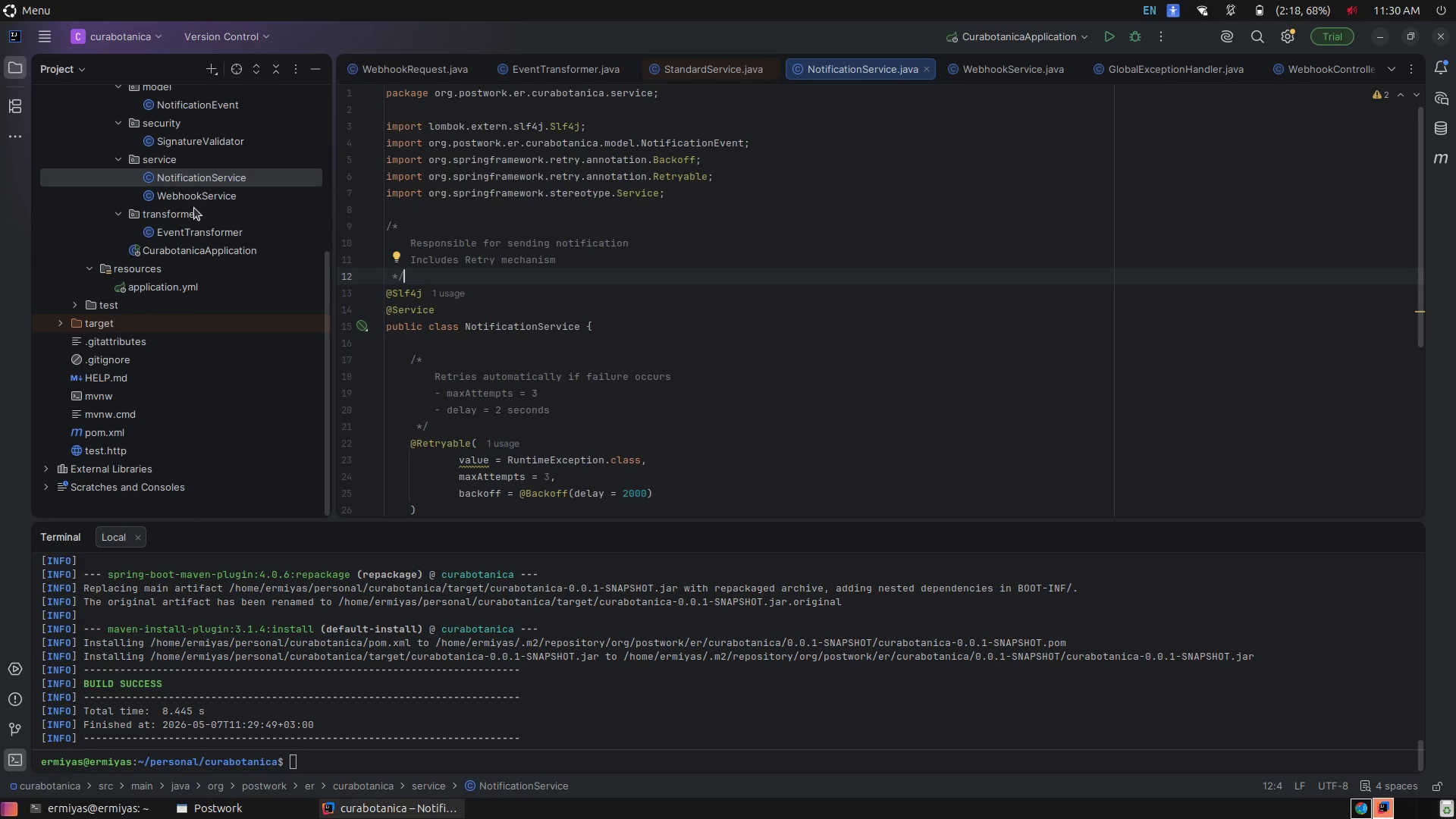 
left_click([189, 198])
 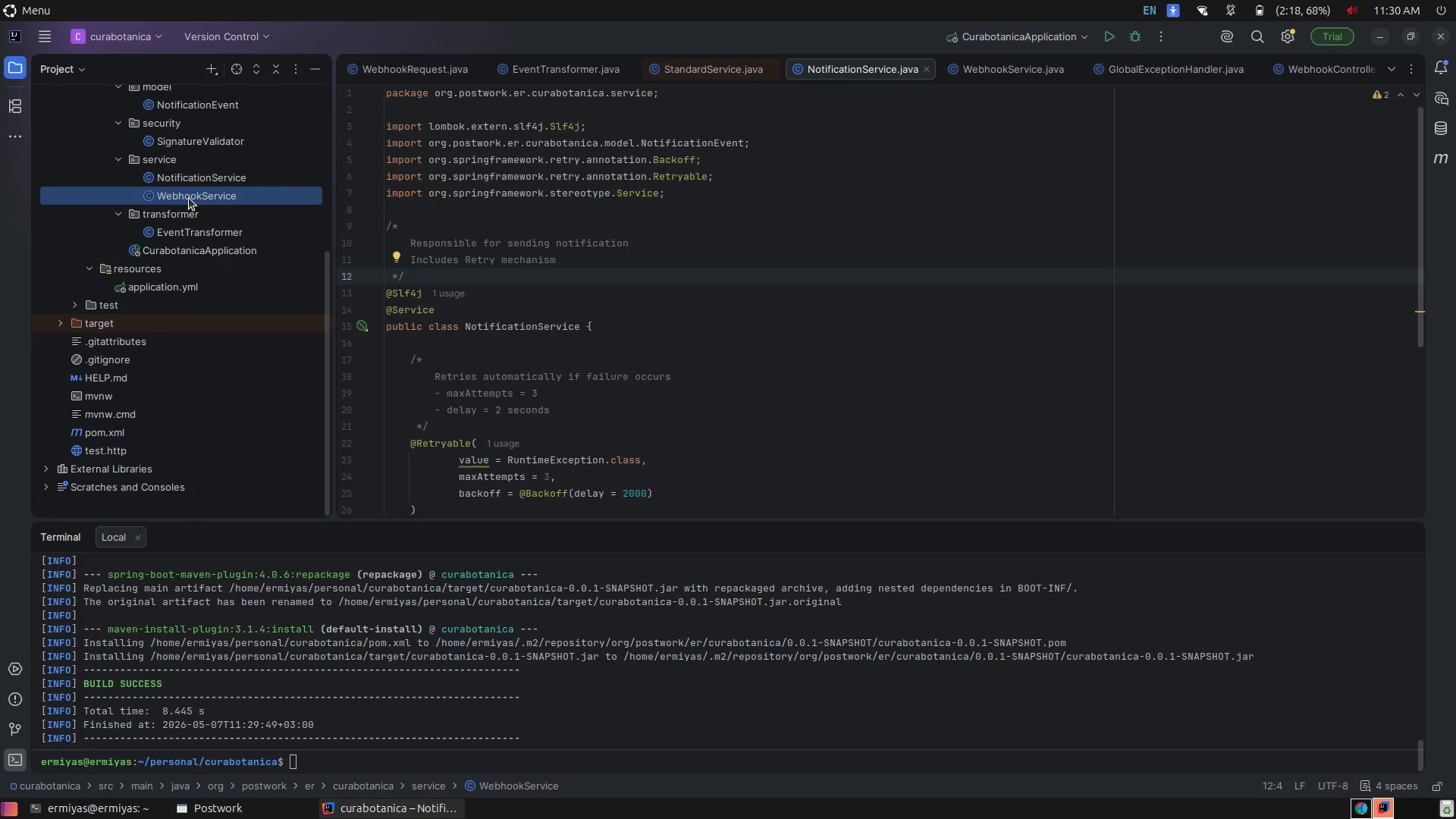 
left_click([189, 198])
 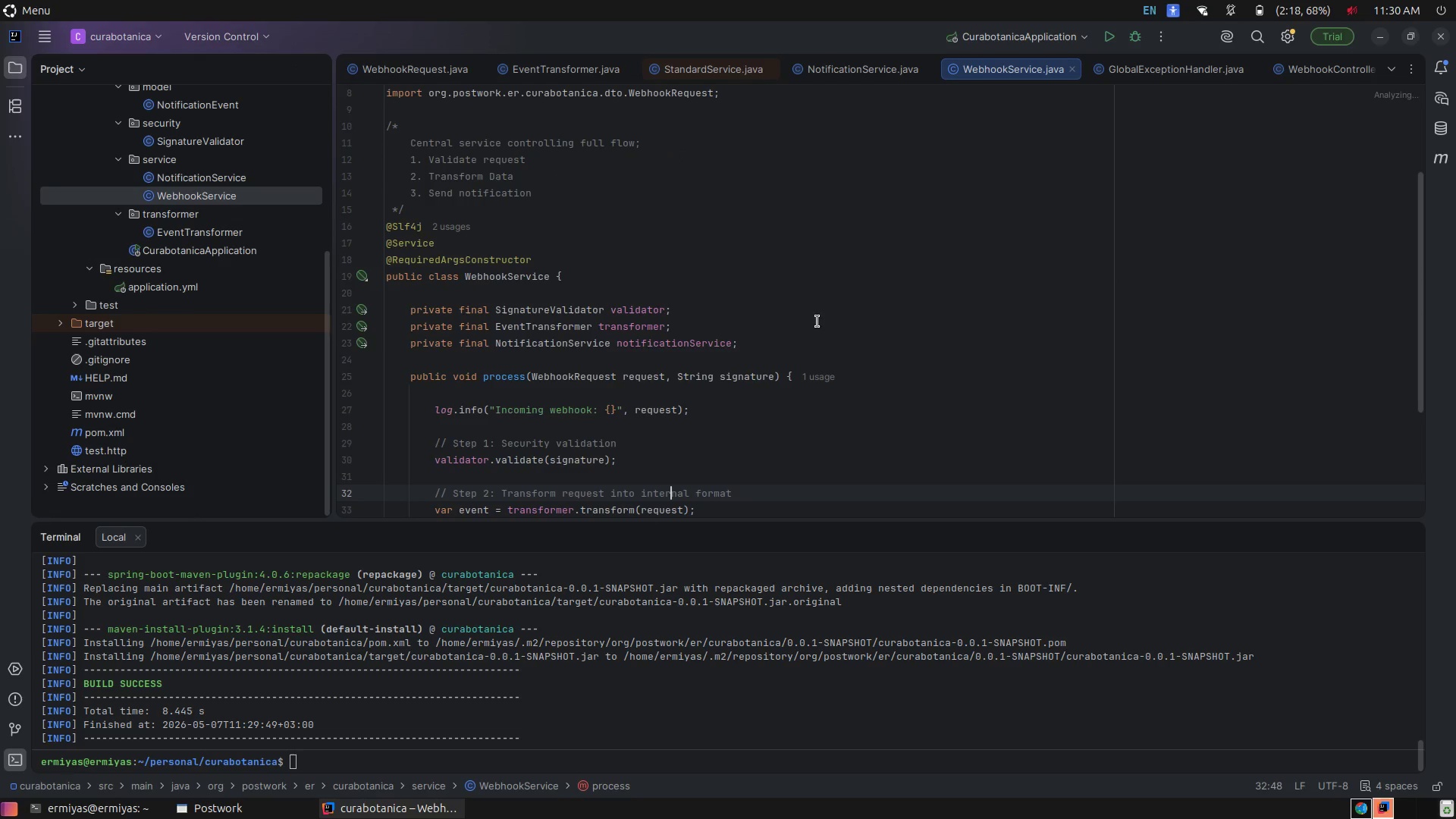 
left_click([930, 330])
 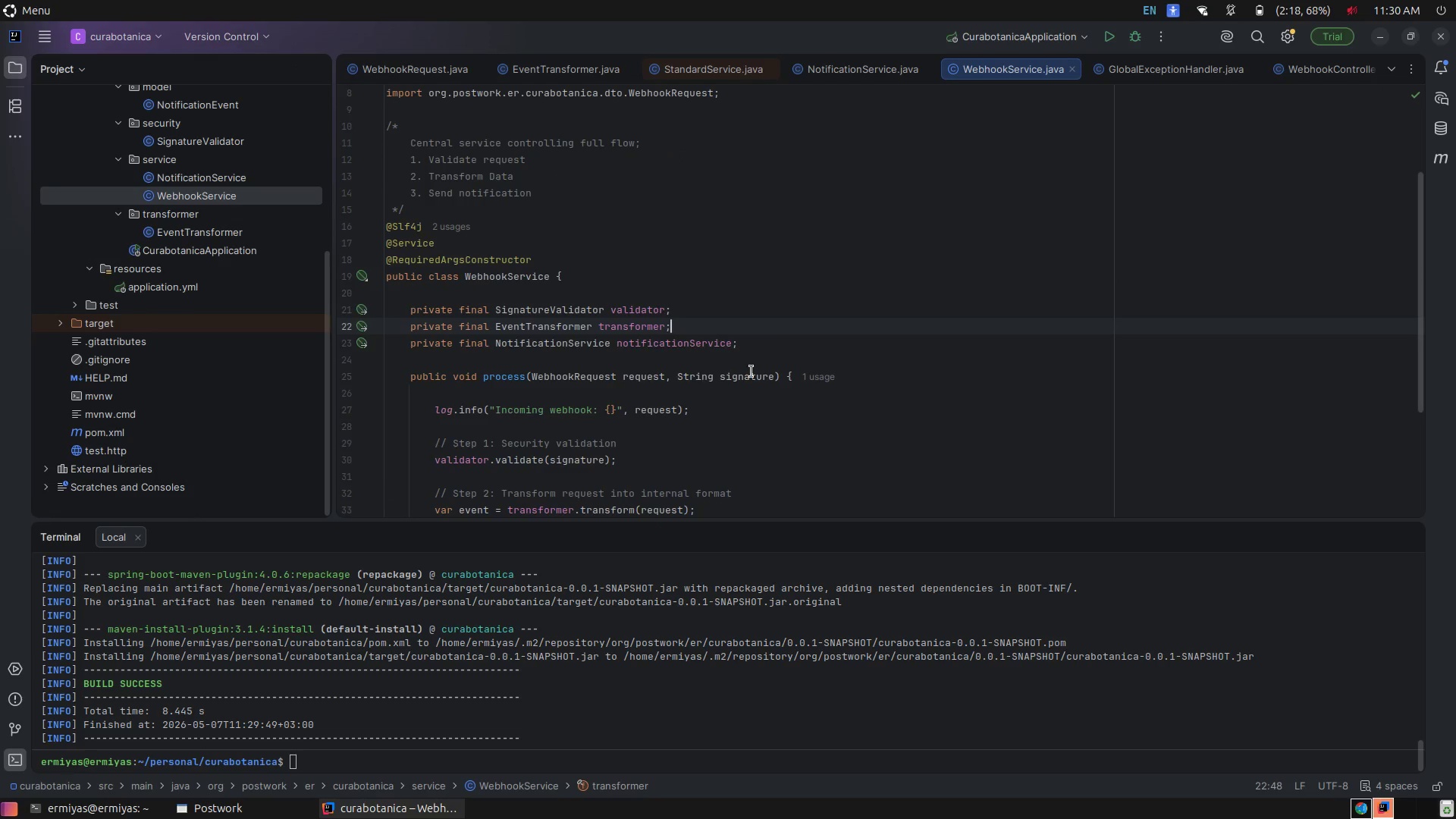 
scroll: coordinate [759, 366], scroll_direction: down, amount: 3.0
 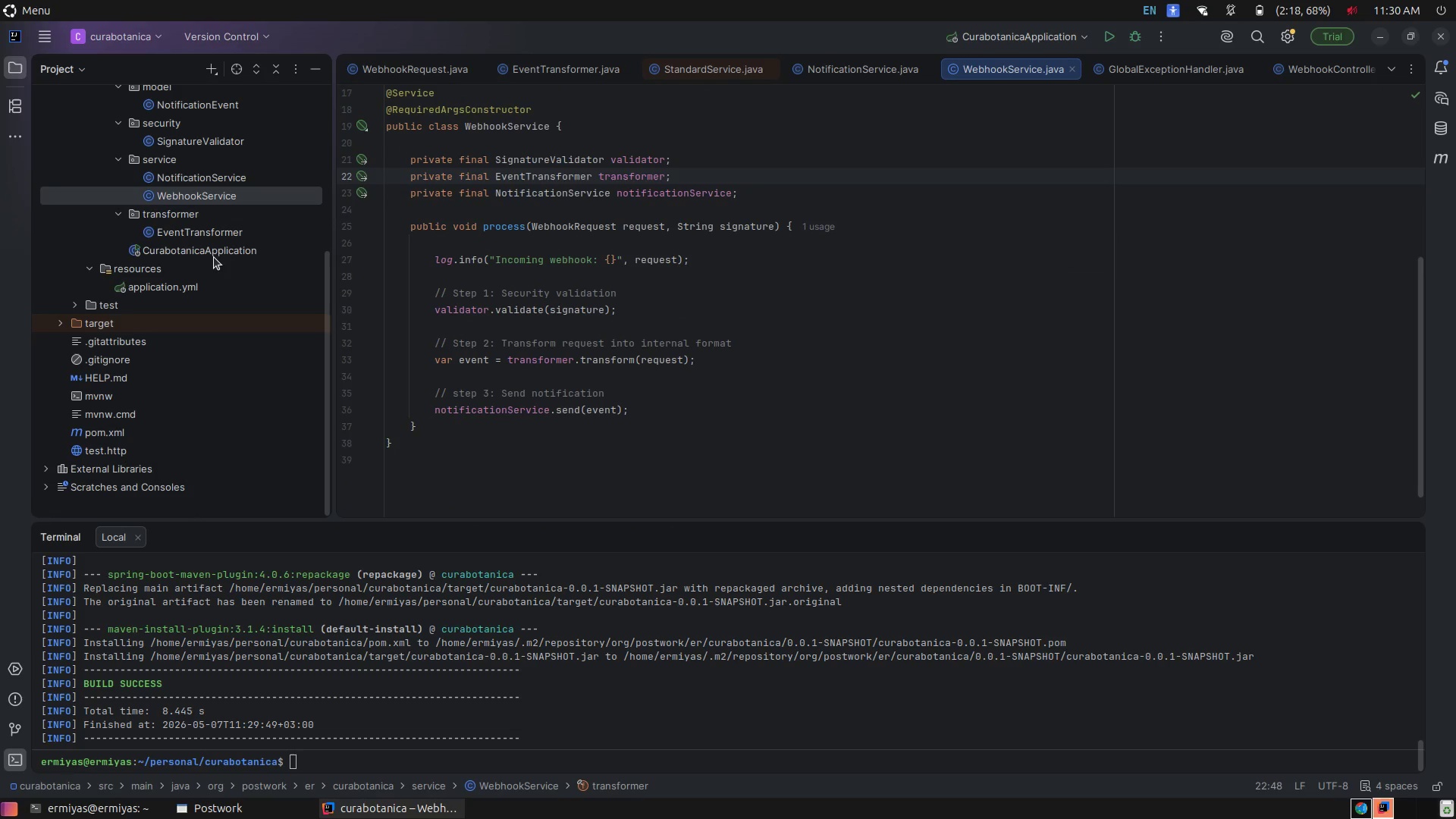 
left_click([200, 234])
 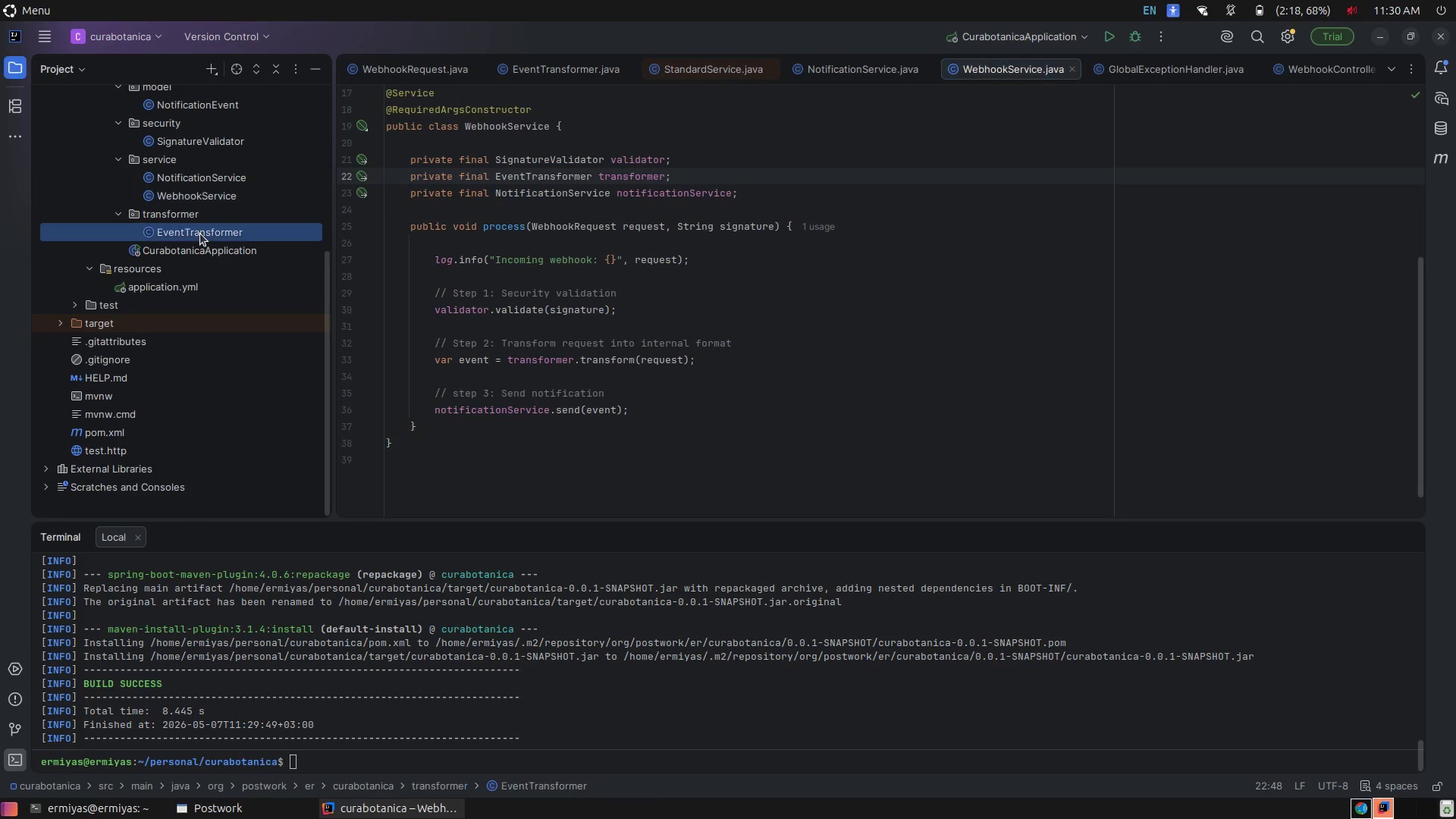 
left_click([200, 234])
 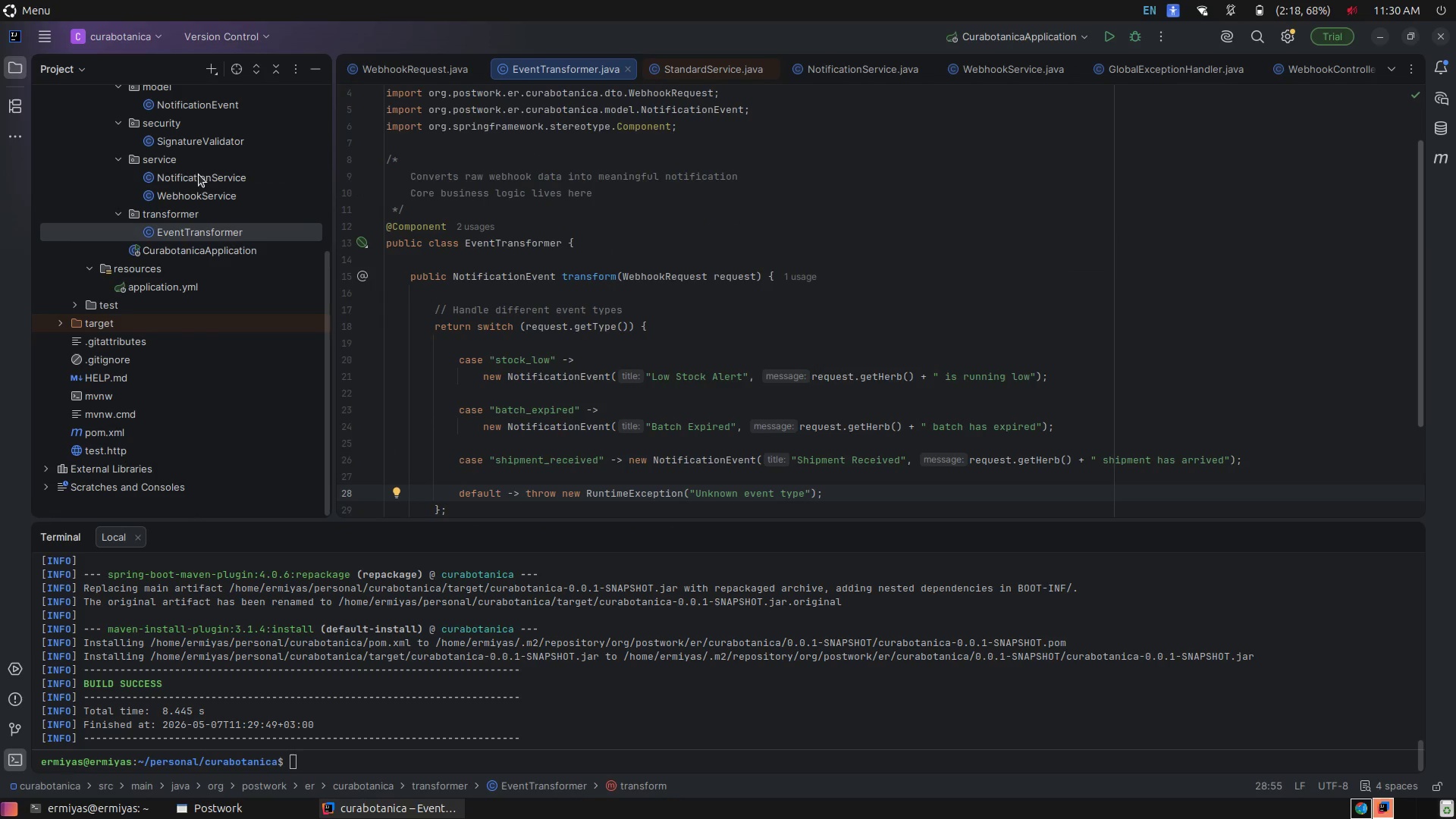 
double_click([208, 139])
 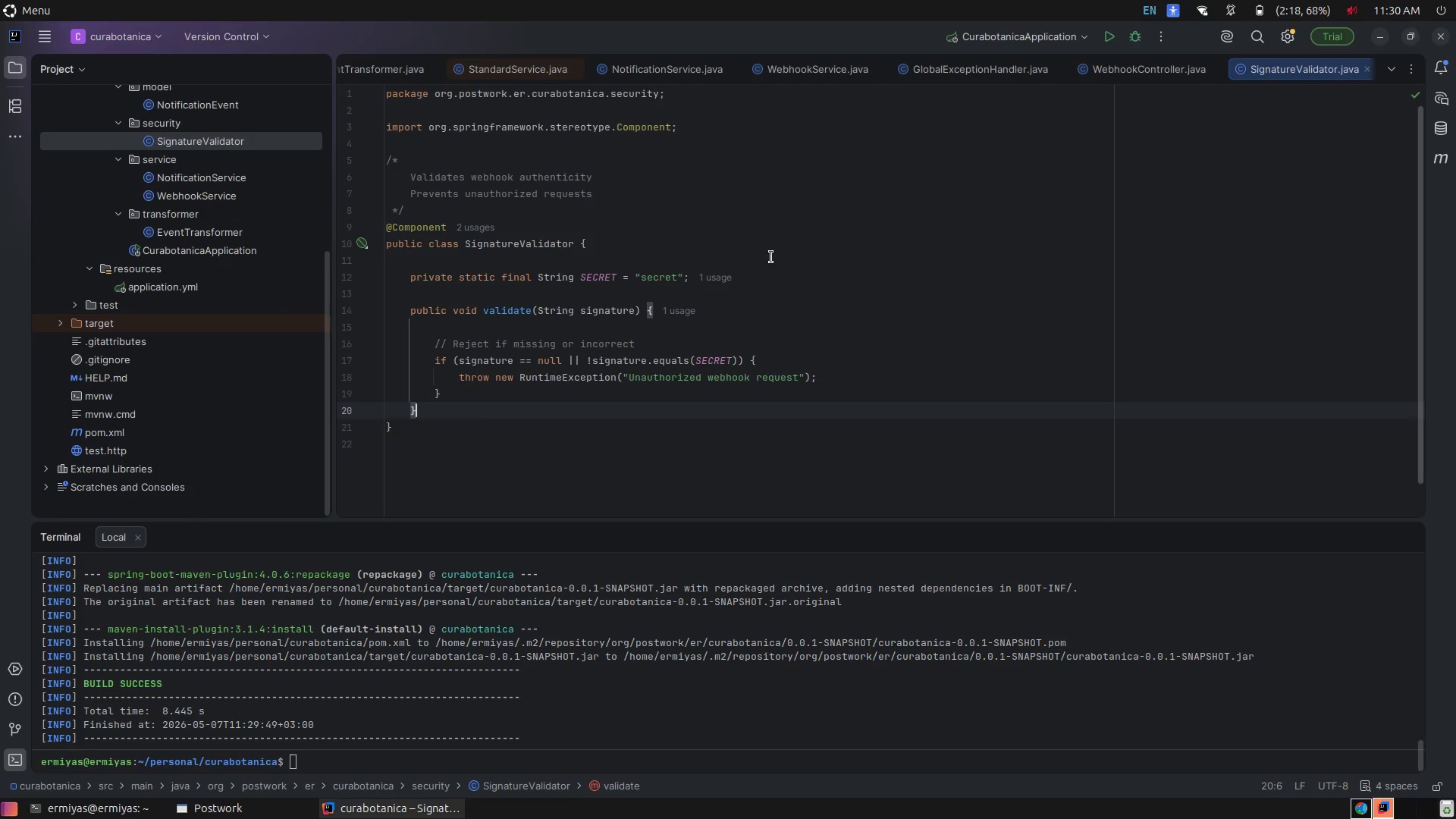 
left_click([789, 281])
 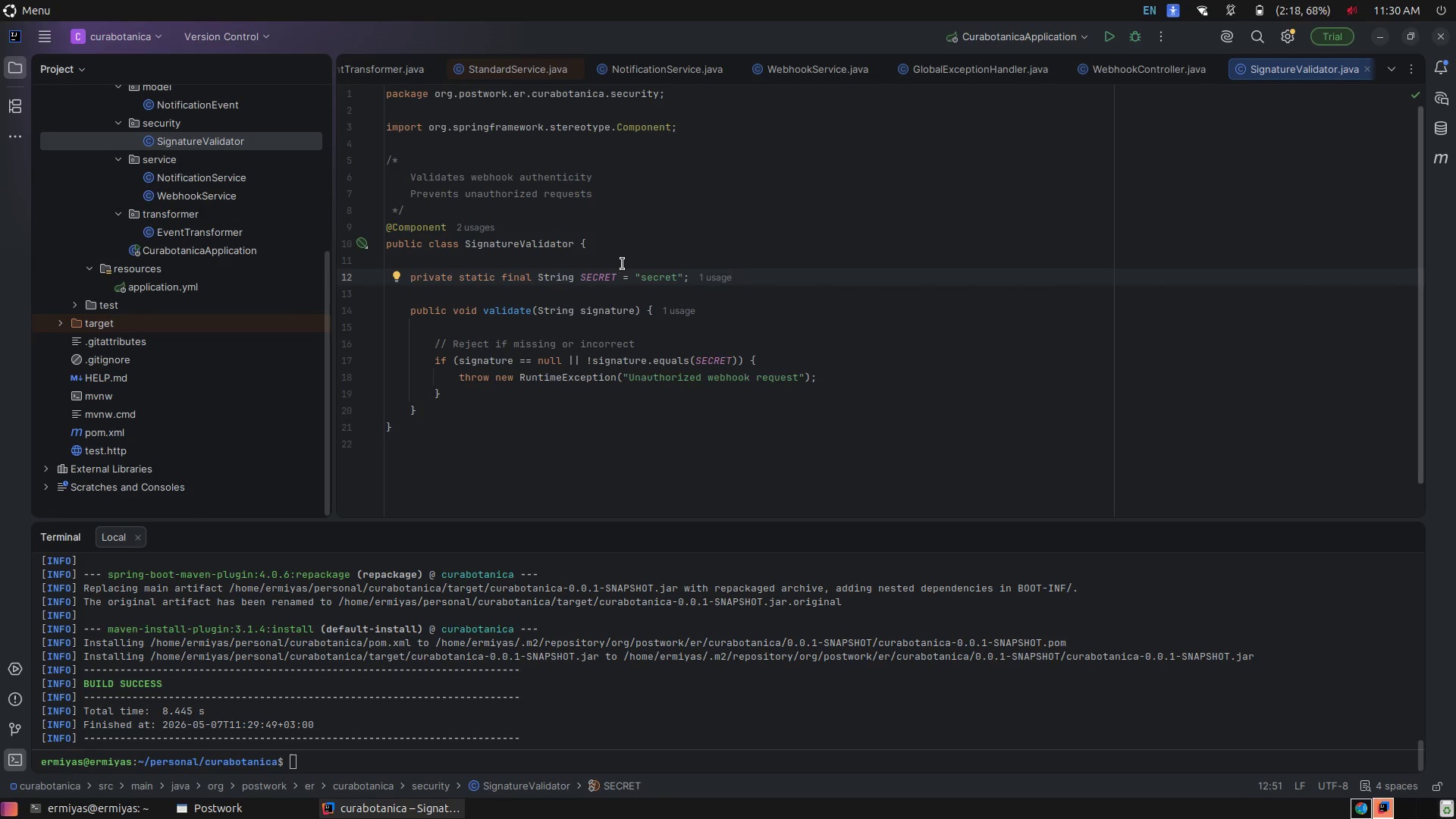 
left_click([623, 264])
 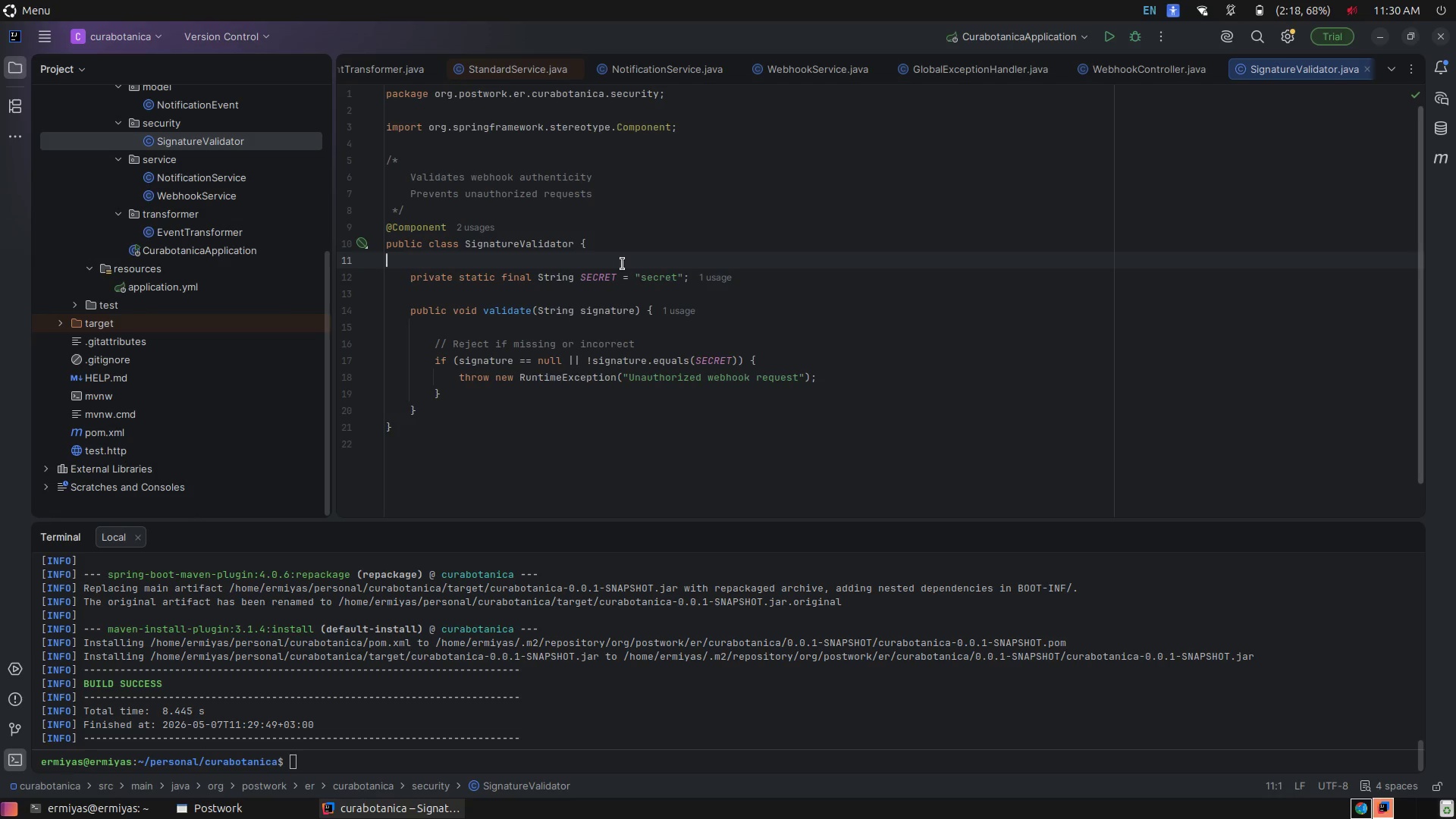 
wait(14.05)
 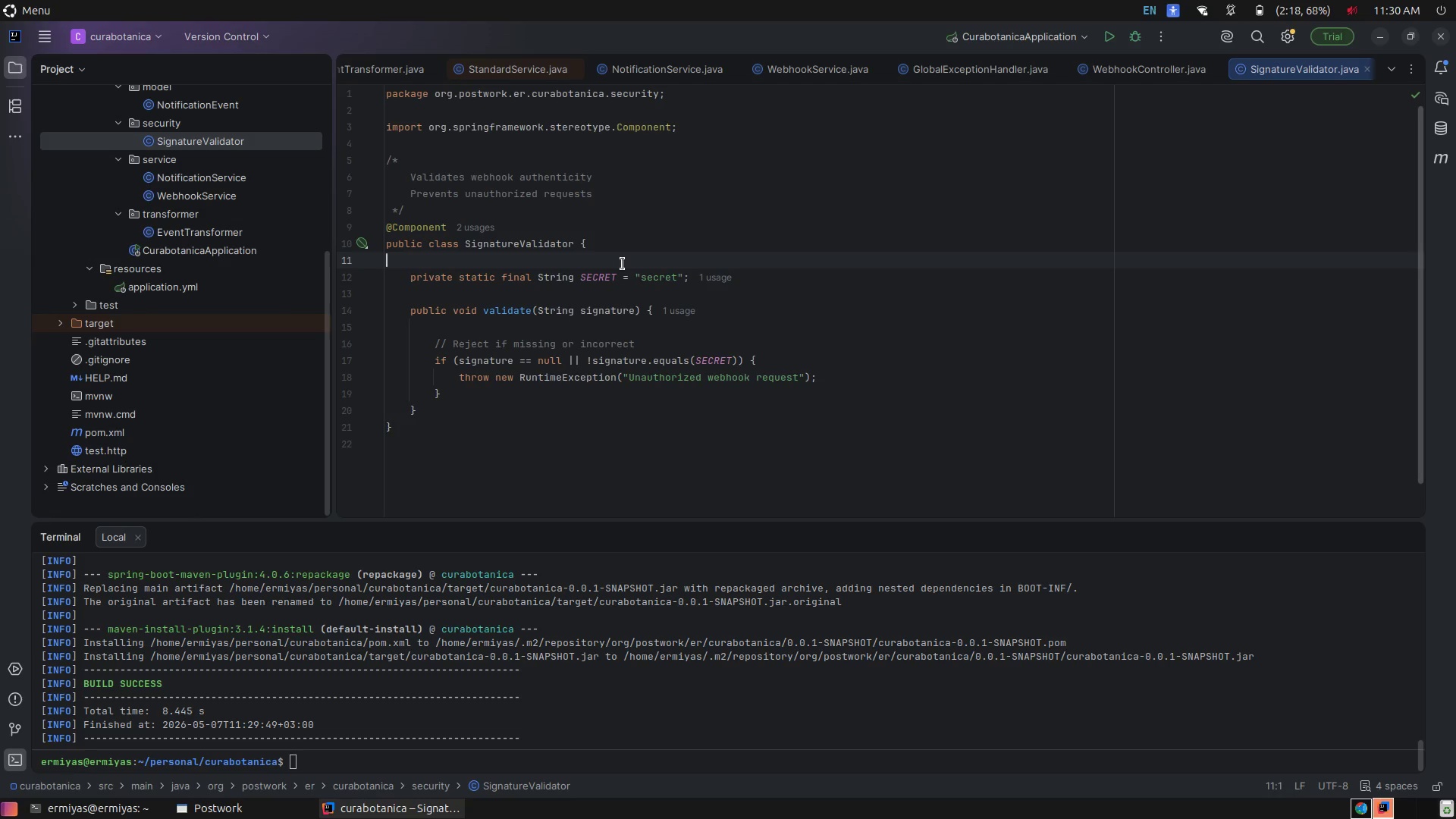 
scroll: coordinate [180, 378], scroll_direction: down, amount: 3.0
 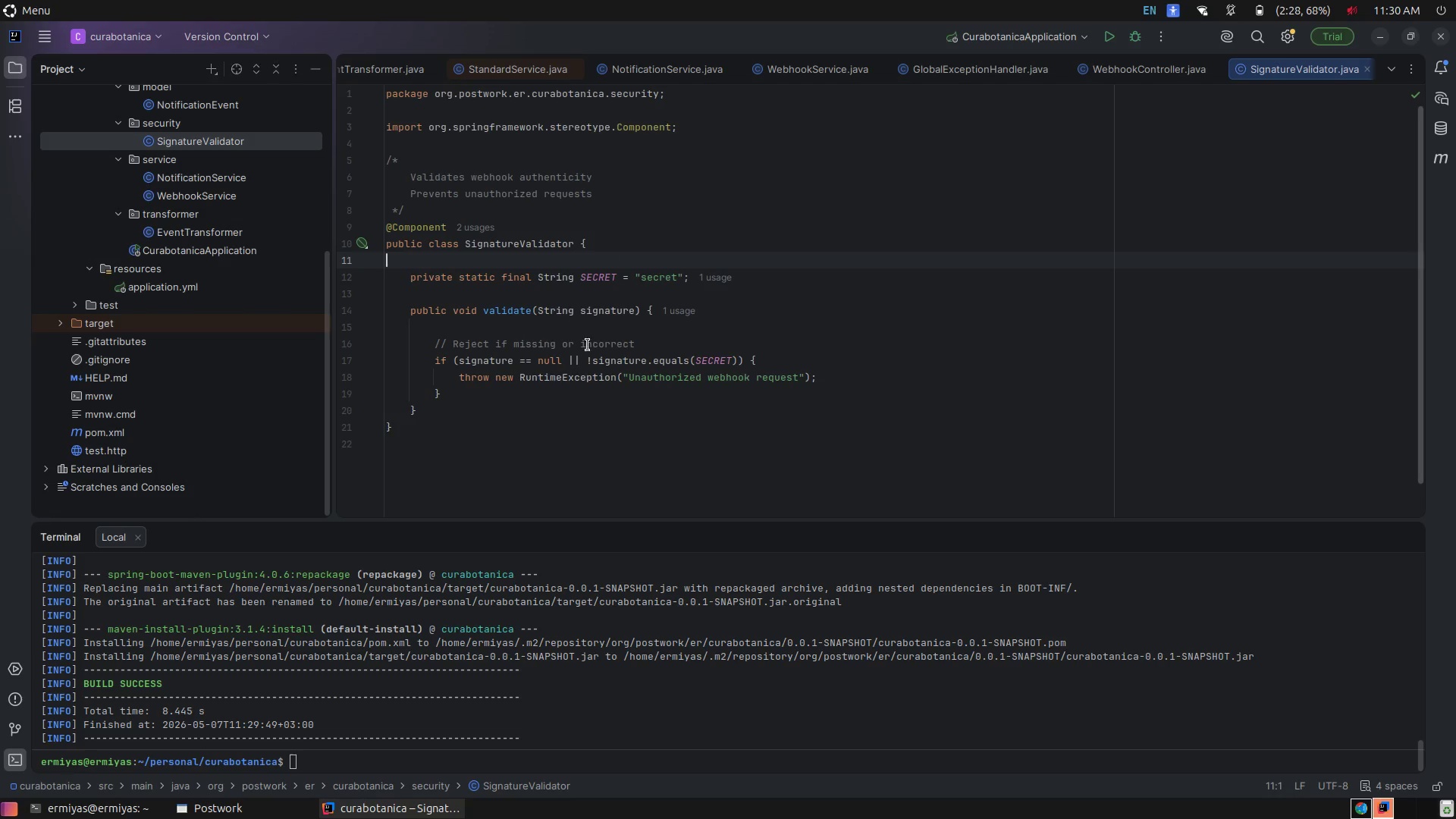 
left_click([695, 332])
 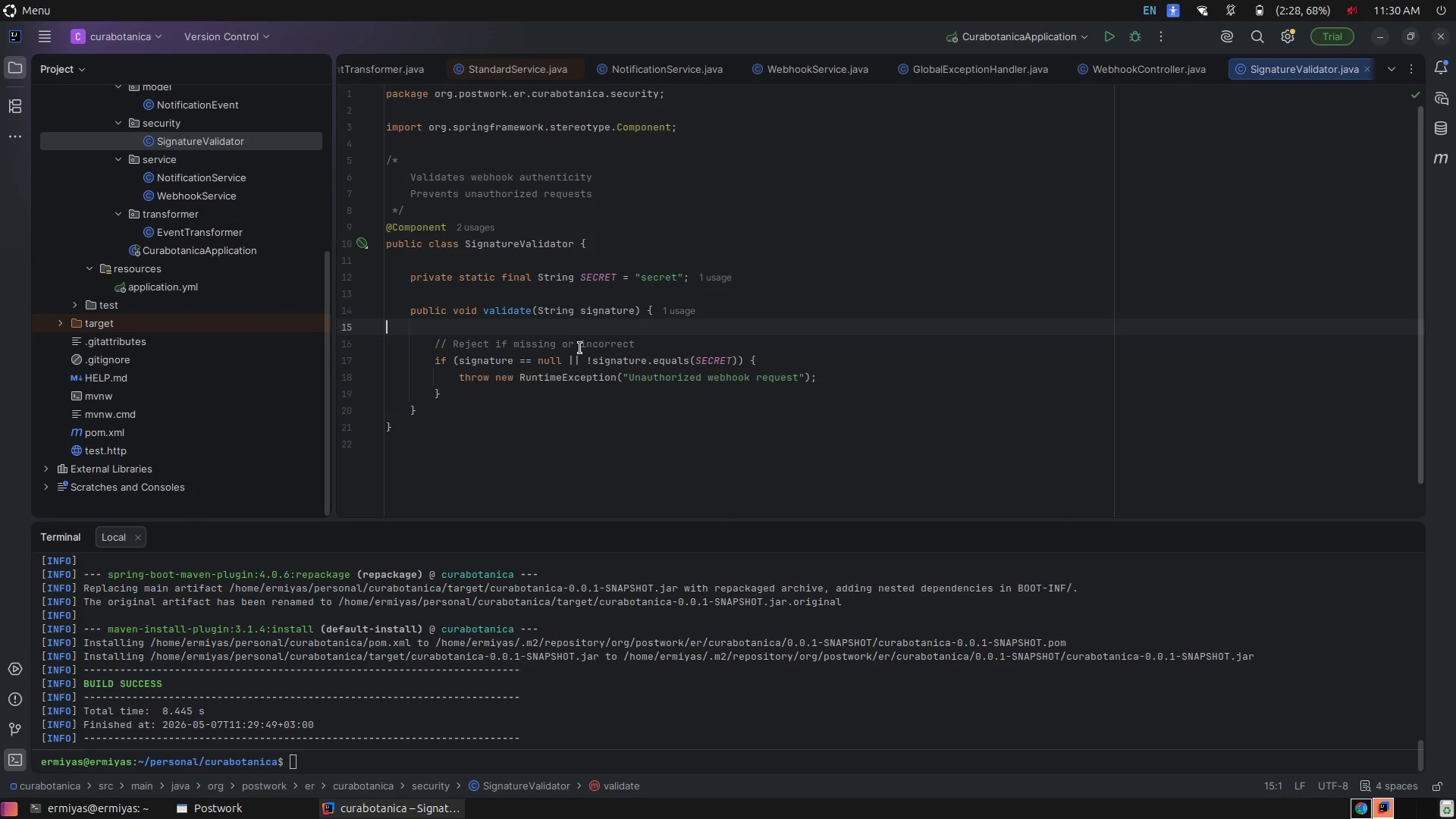 
mouse_move([562, 375])
 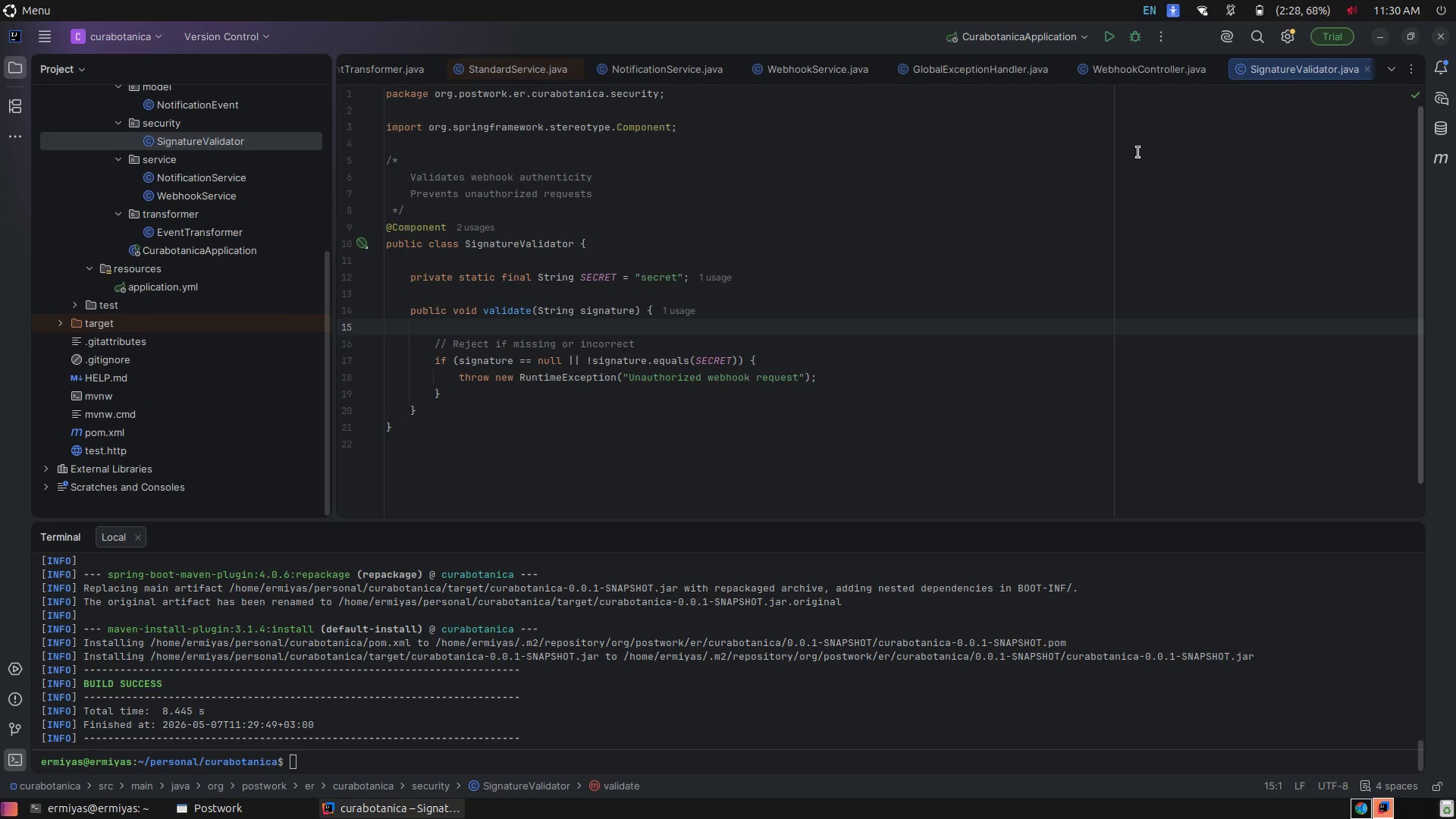 
left_click([976, 342])